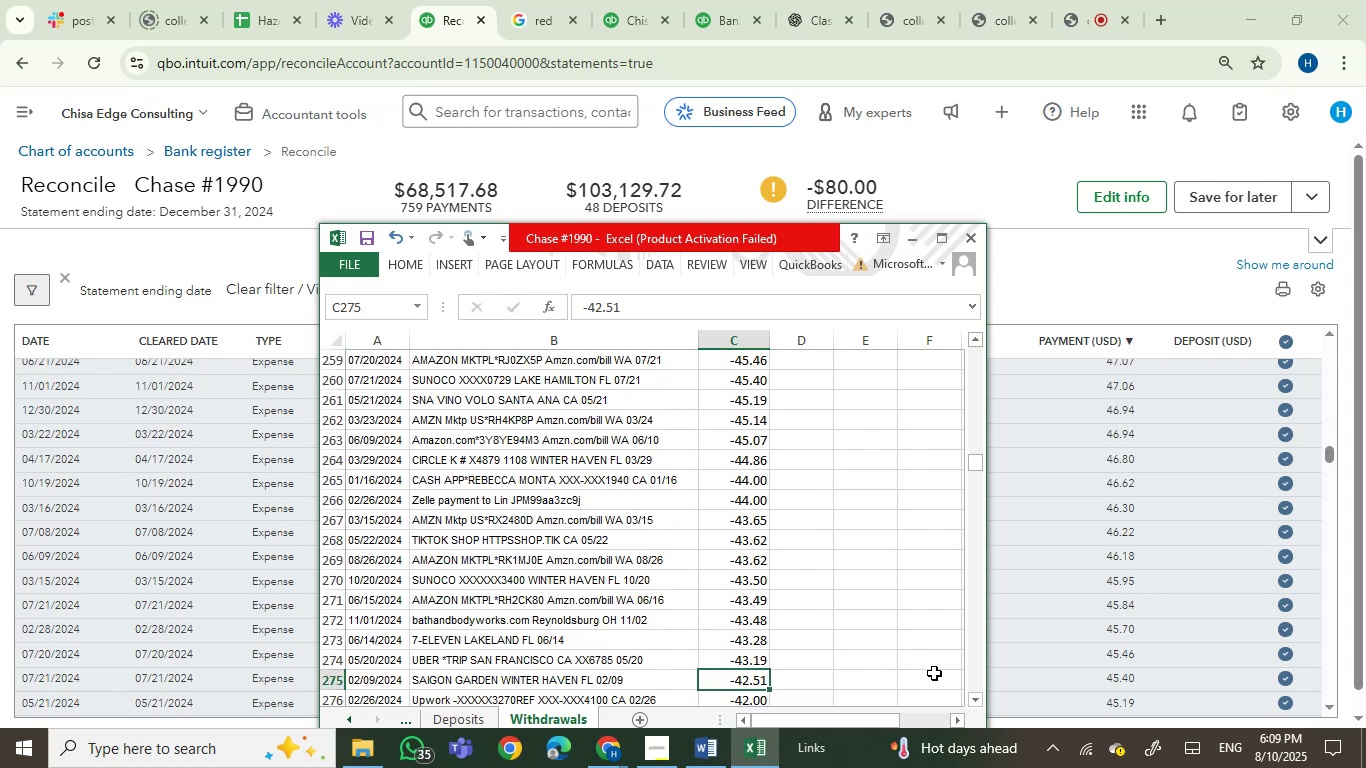 
key(ArrowDown)
 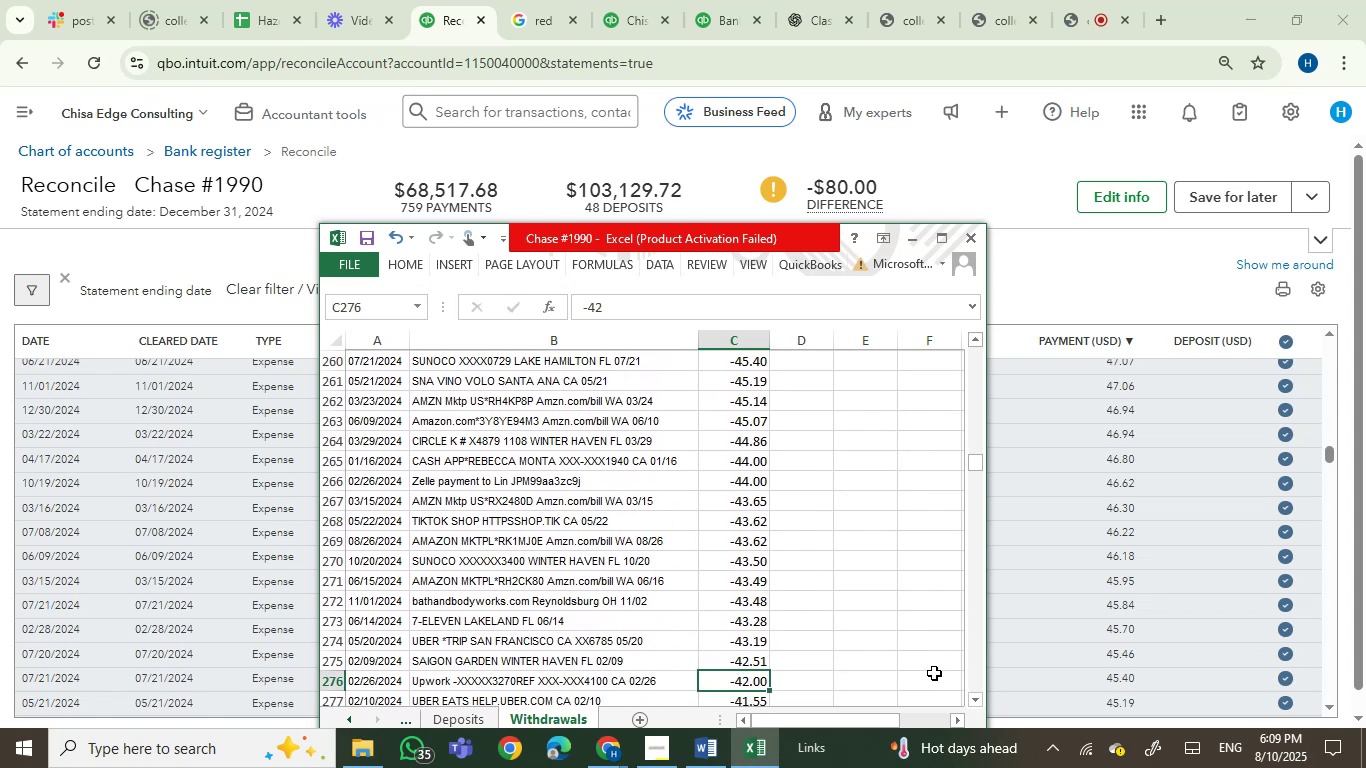 
key(ArrowDown)
 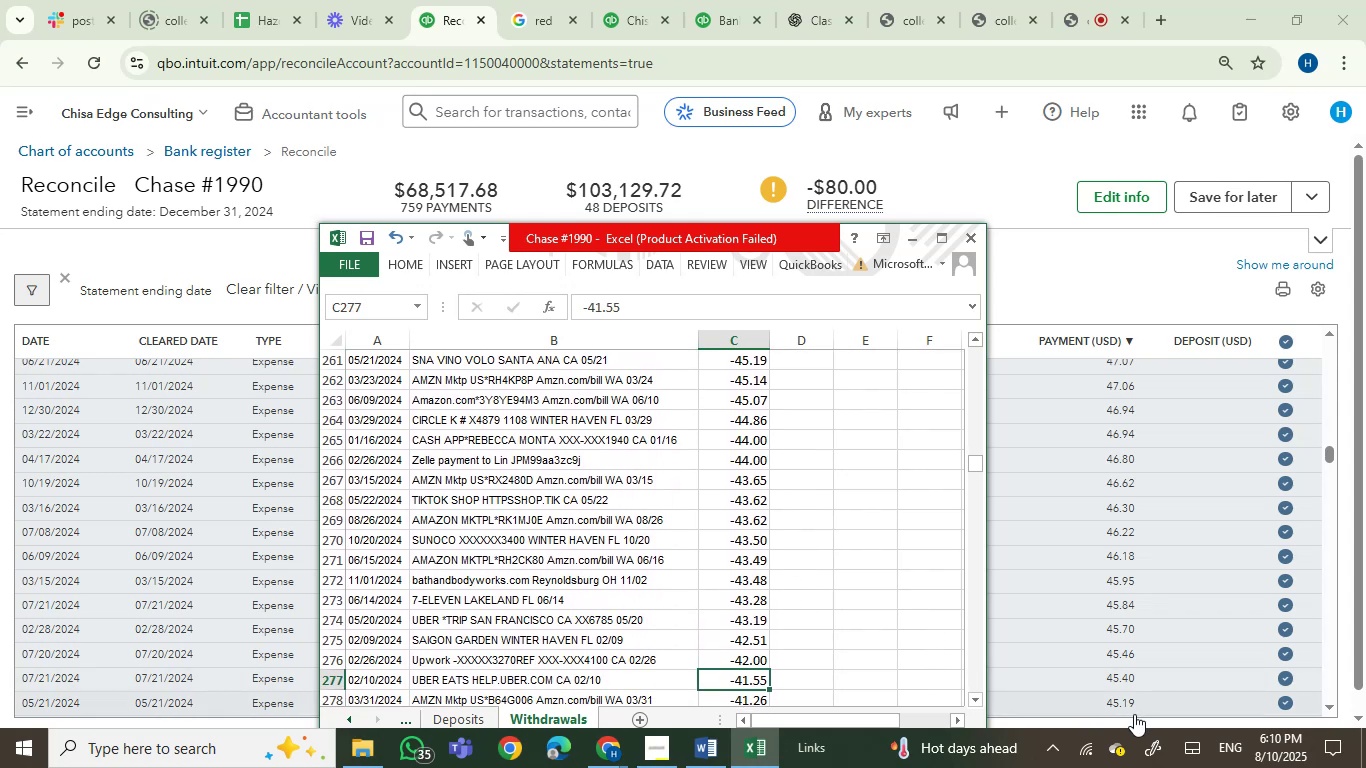 
left_click([1134, 714])
 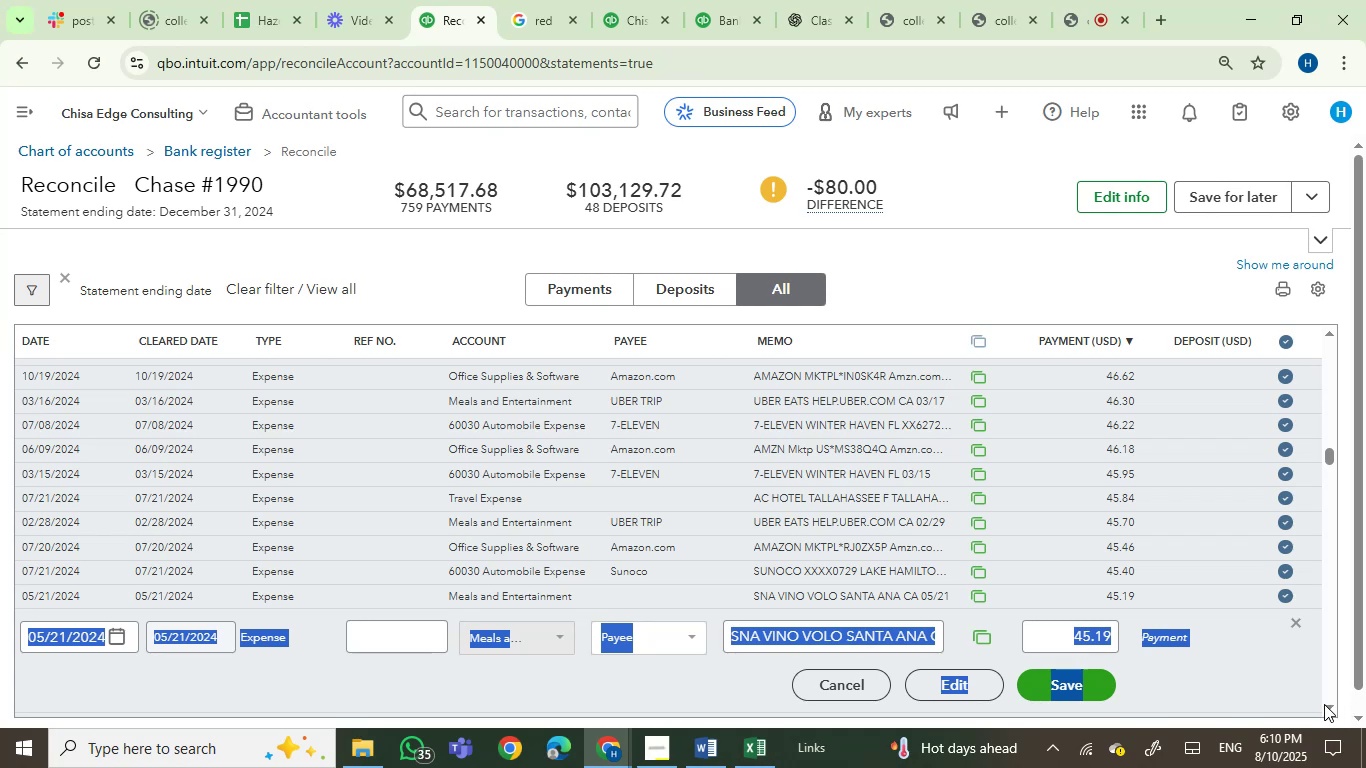 
double_click([1324, 704])
 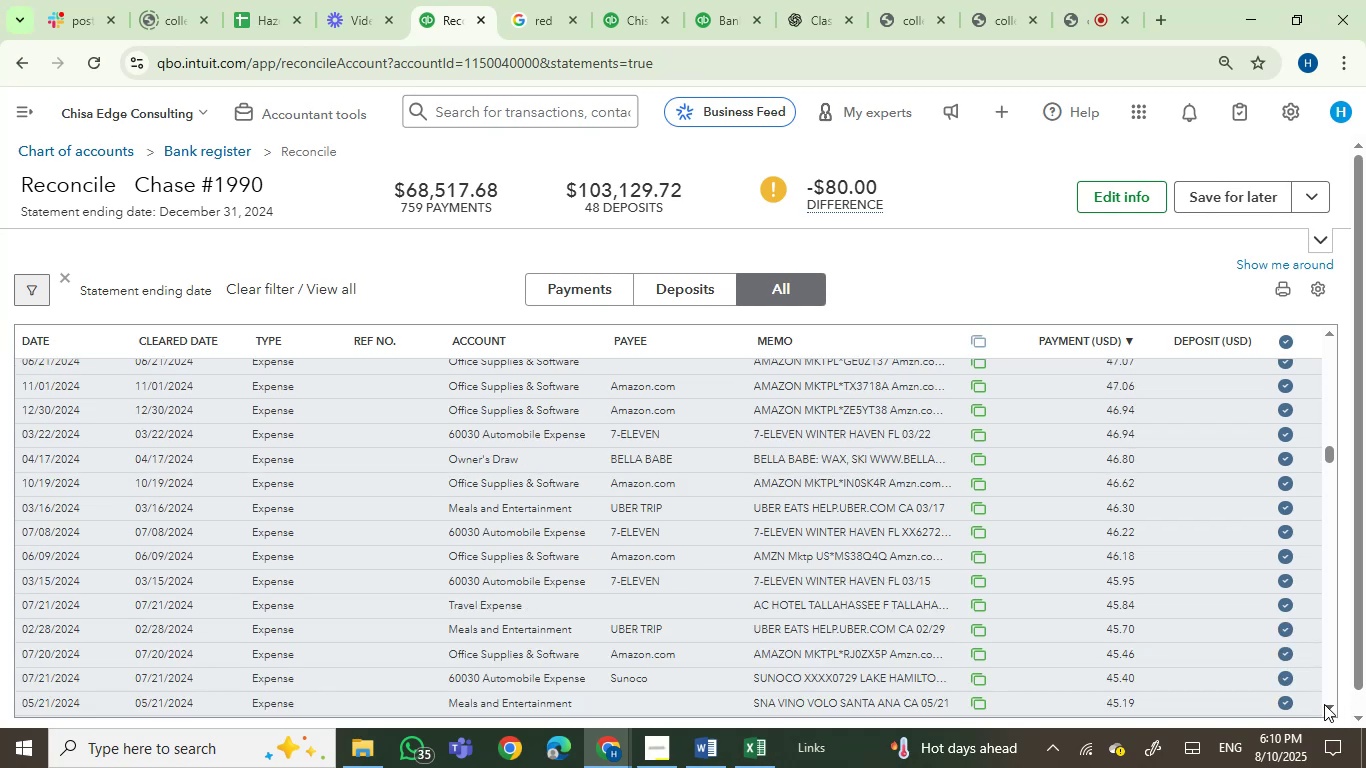 
triple_click([1324, 704])
 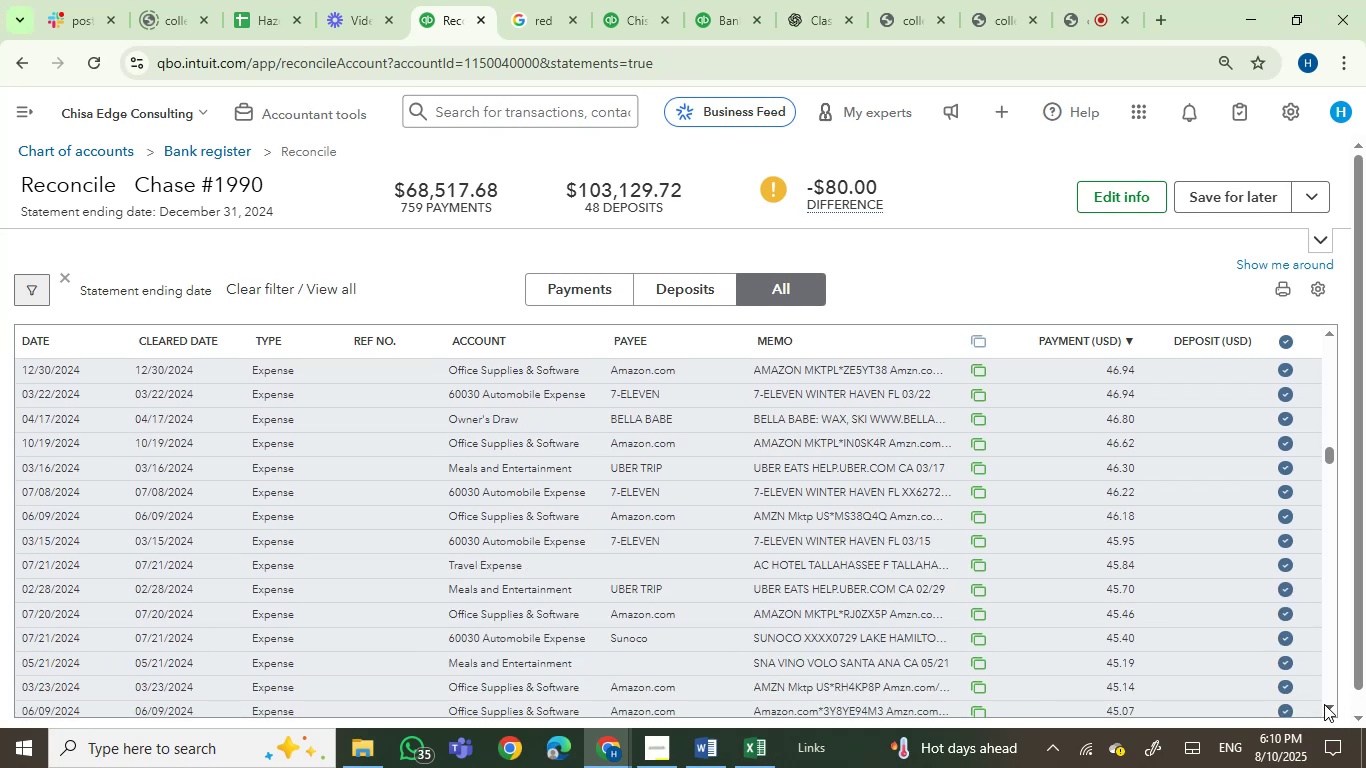 
left_click([1324, 704])
 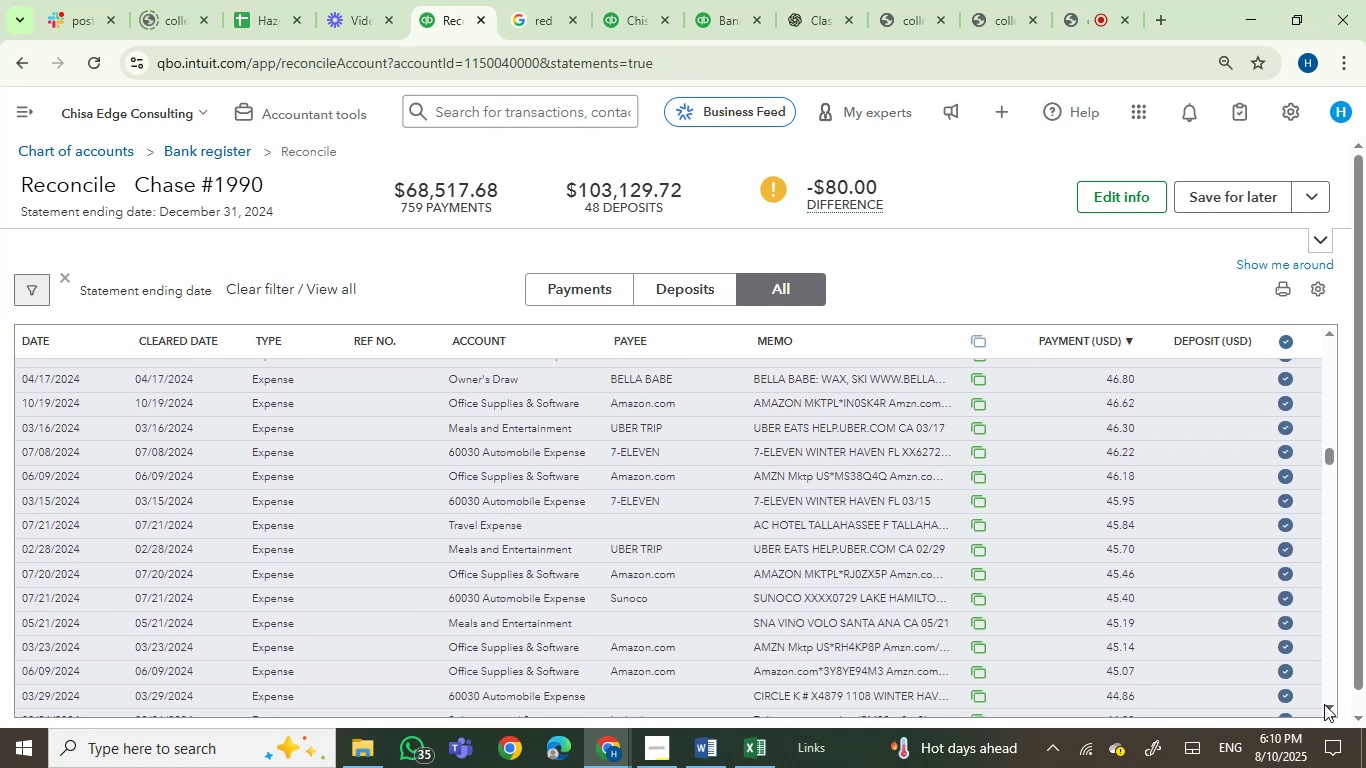 
double_click([1324, 704])
 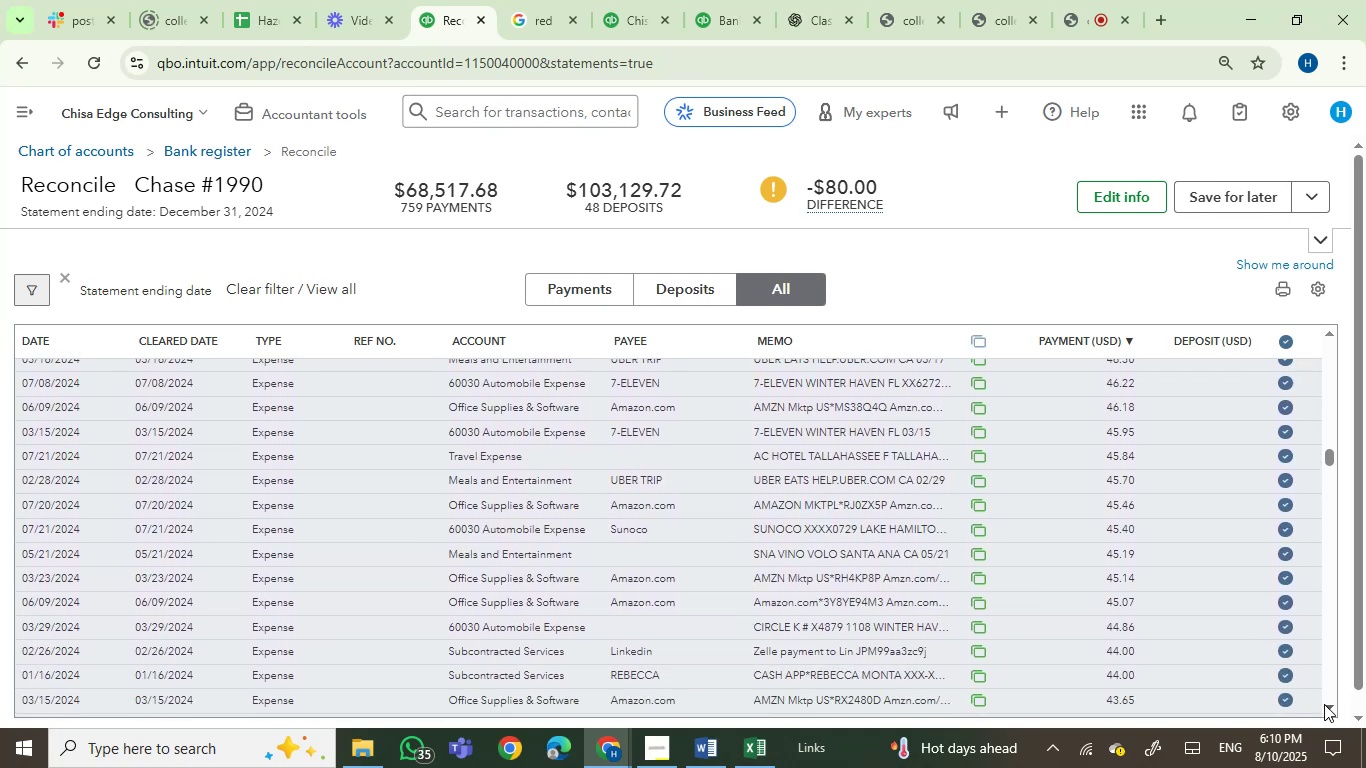 
triple_click([1324, 704])
 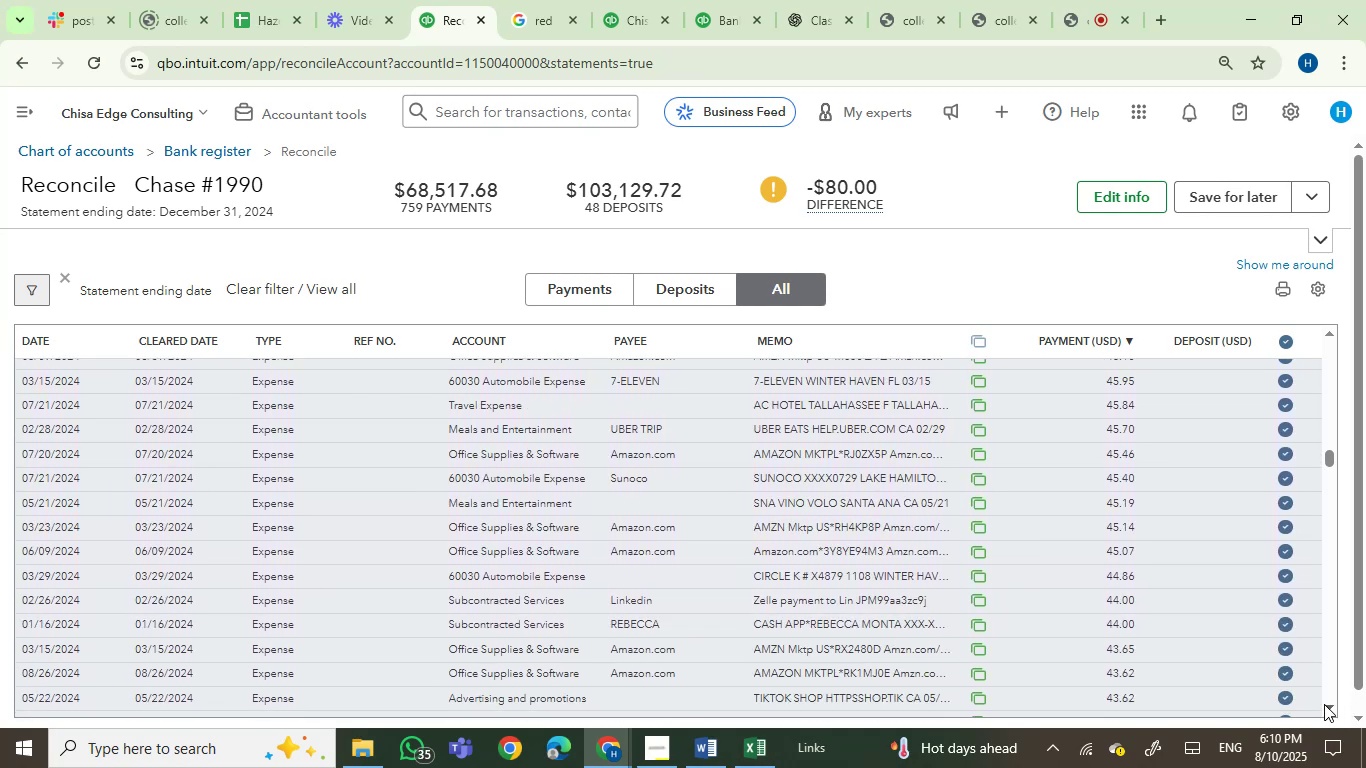 
triple_click([1324, 704])
 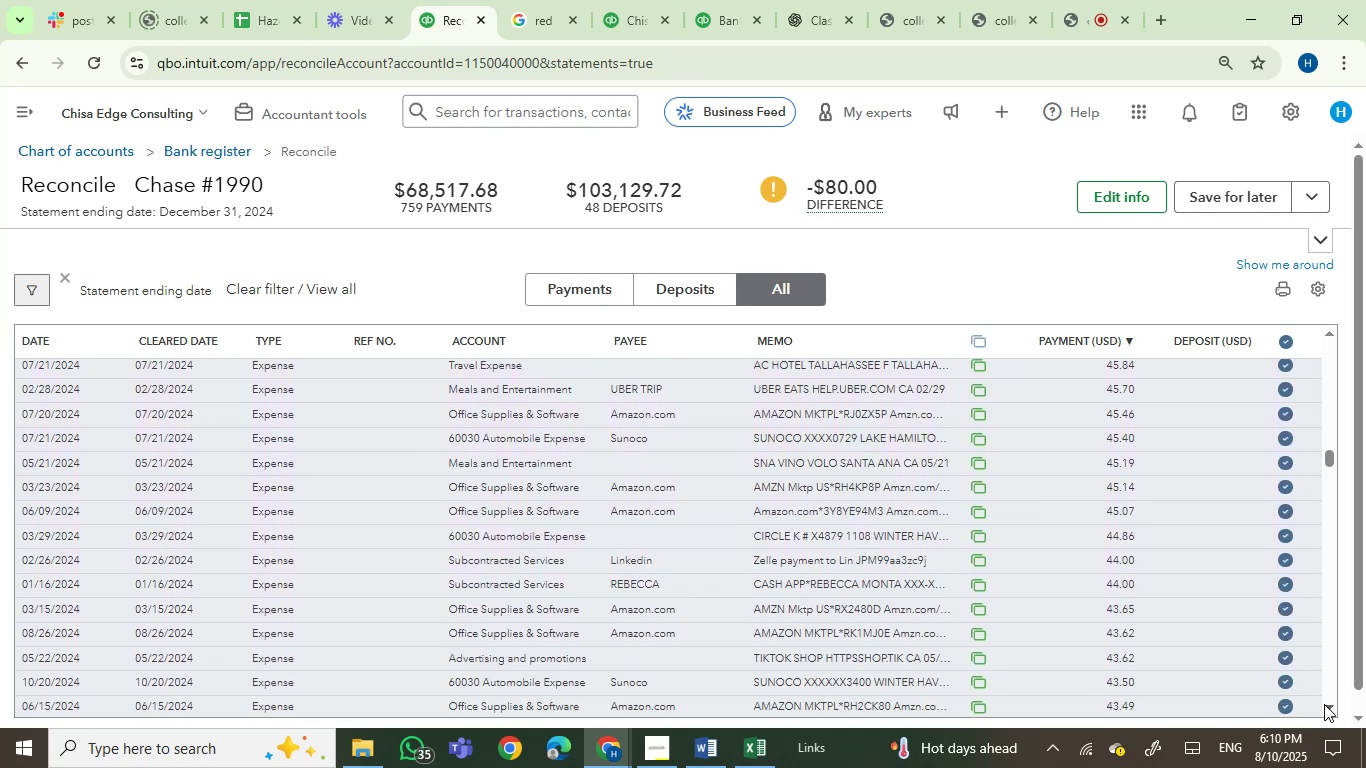 
left_click([1324, 704])
 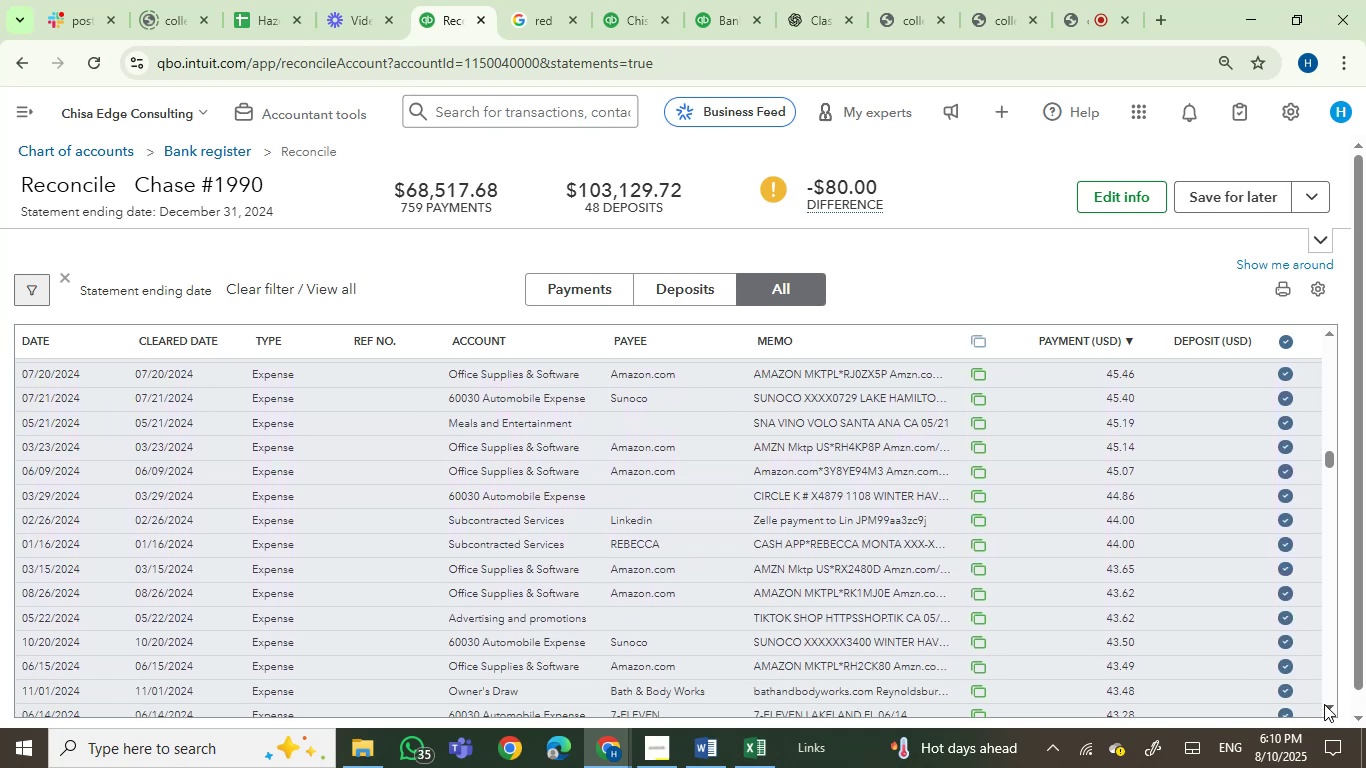 
left_click([1324, 704])
 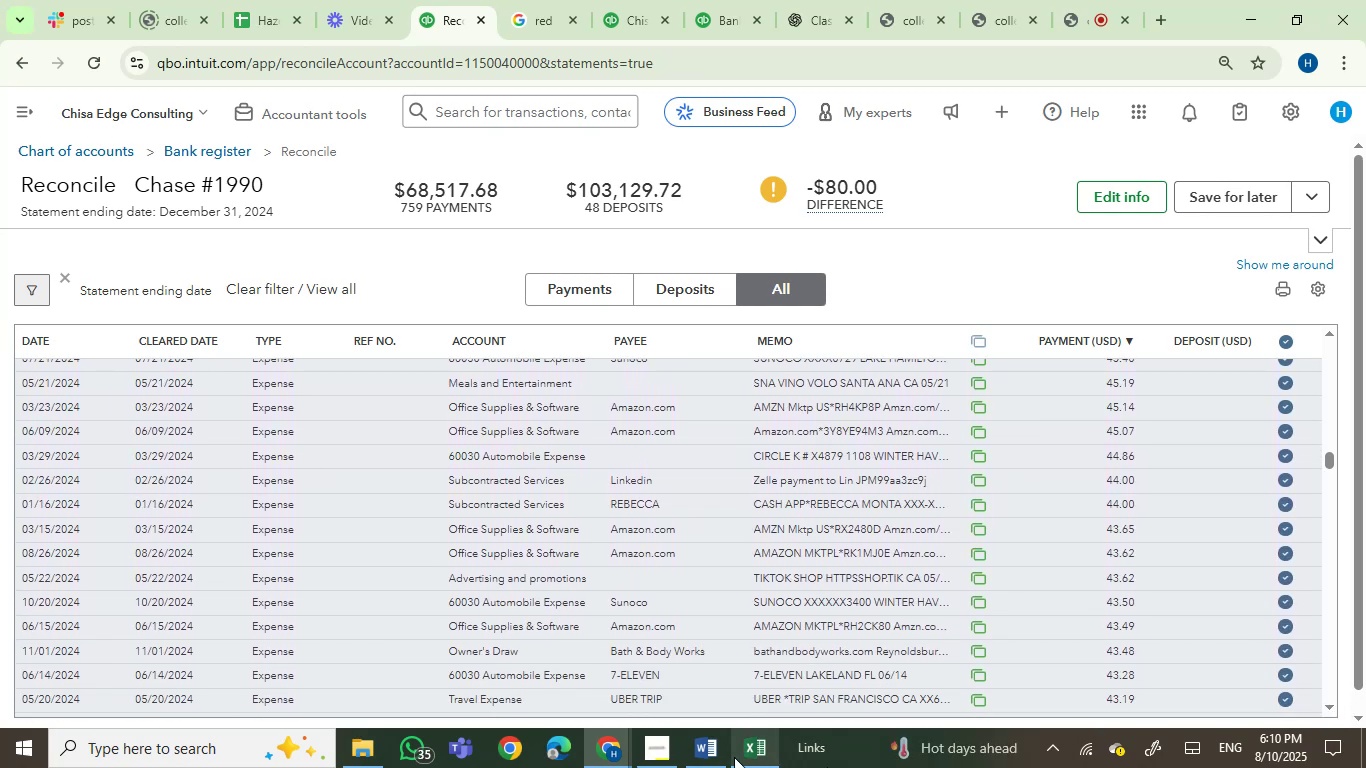 
left_click([737, 748])
 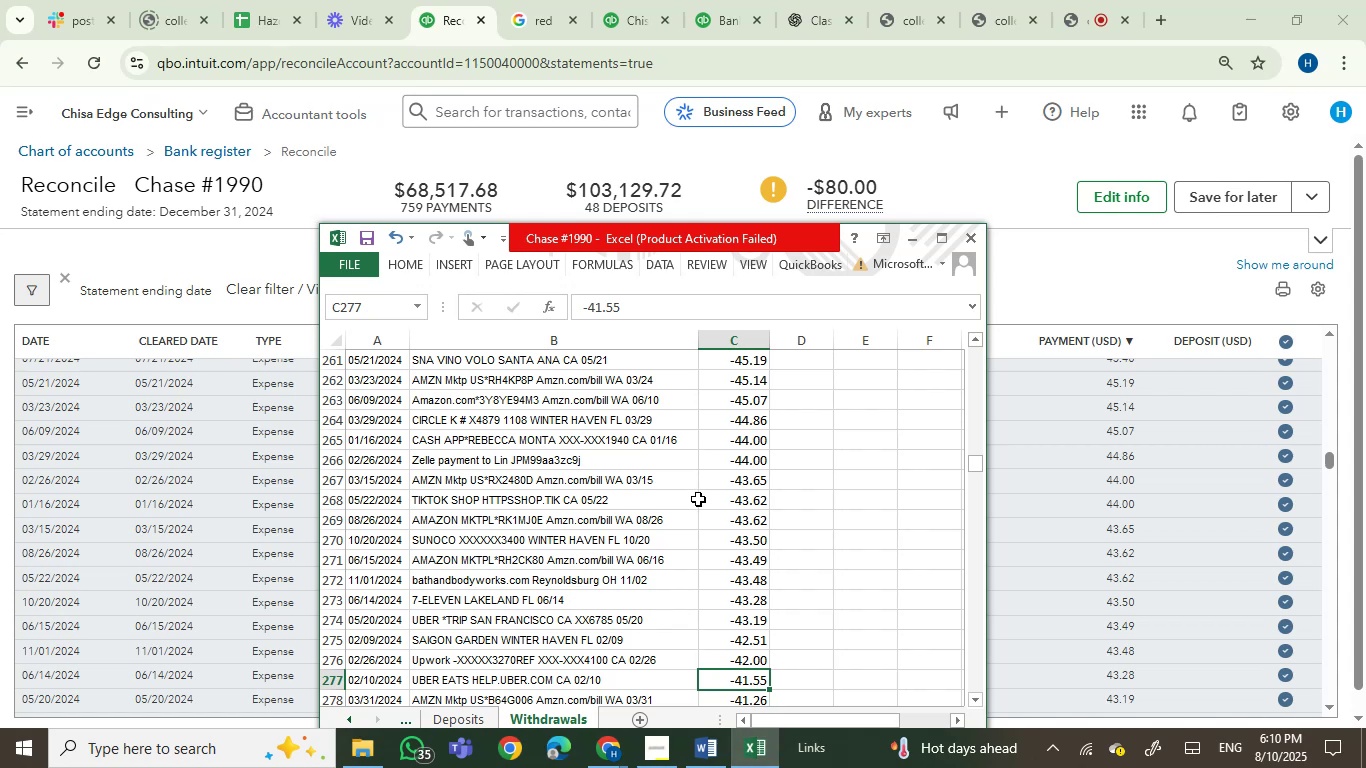 
left_click([752, 365])
 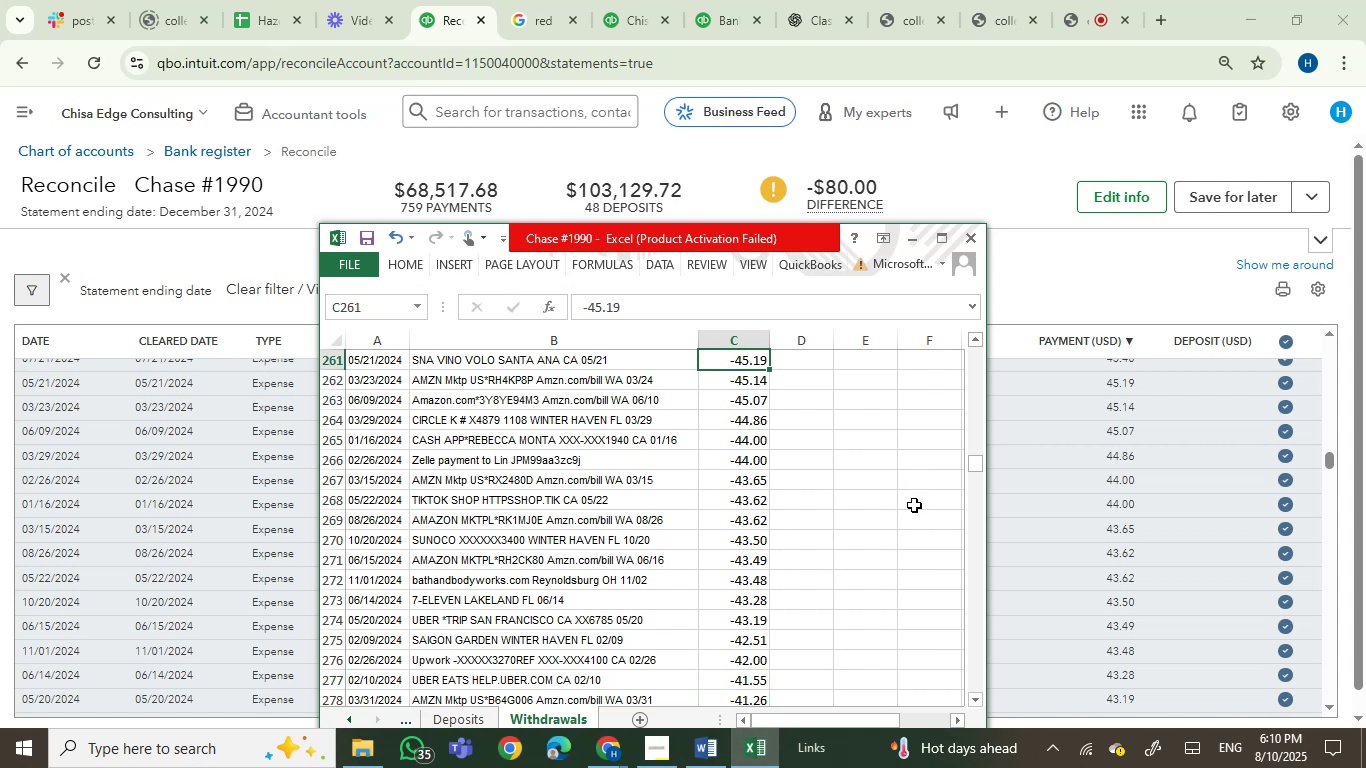 
key(ArrowDown)
 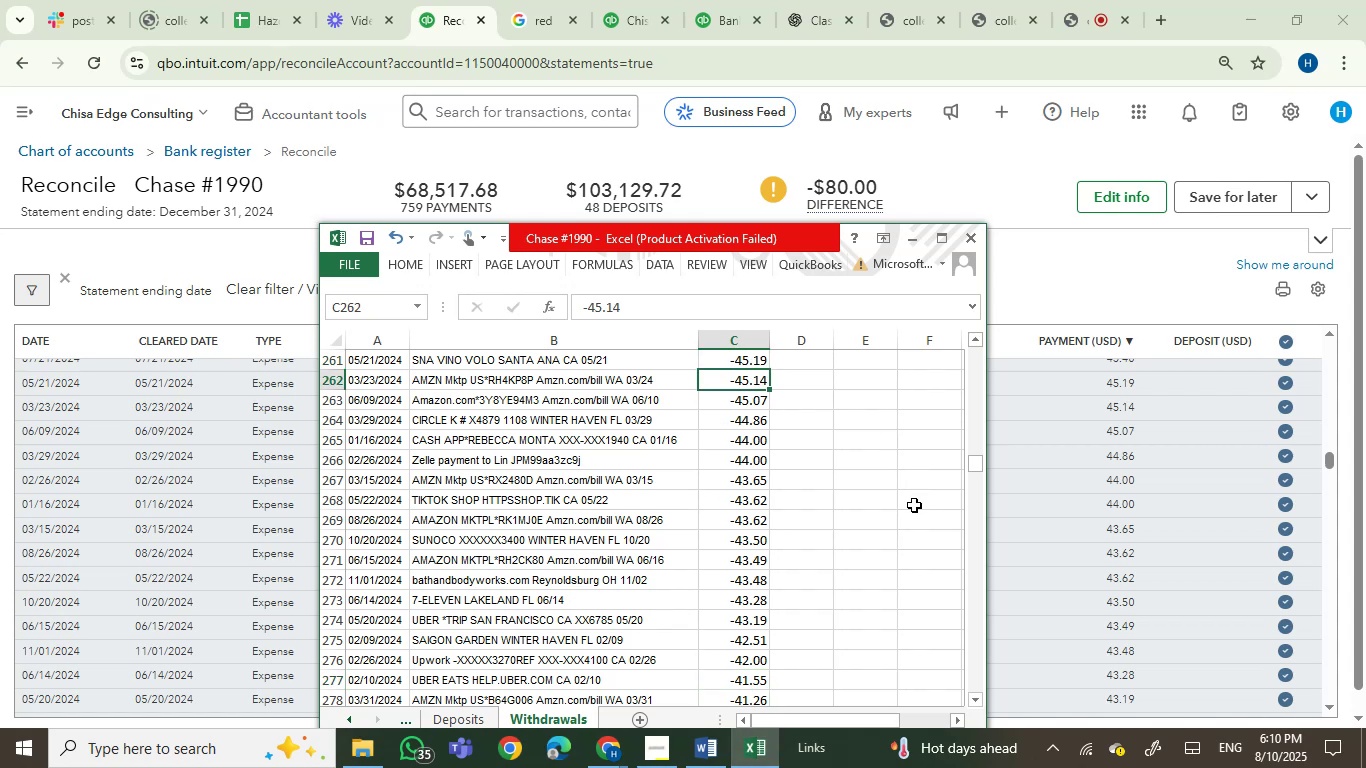 
key(ArrowDown)
 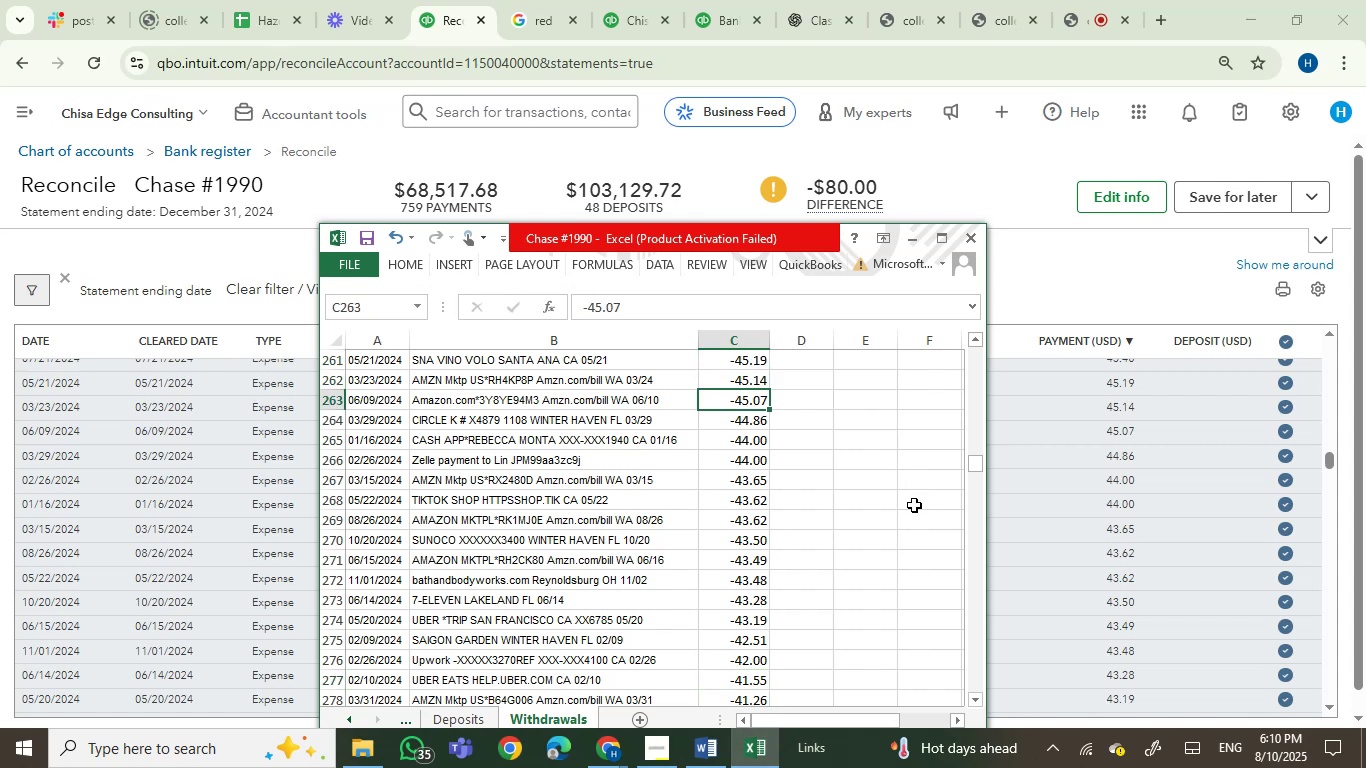 
key(ArrowDown)
 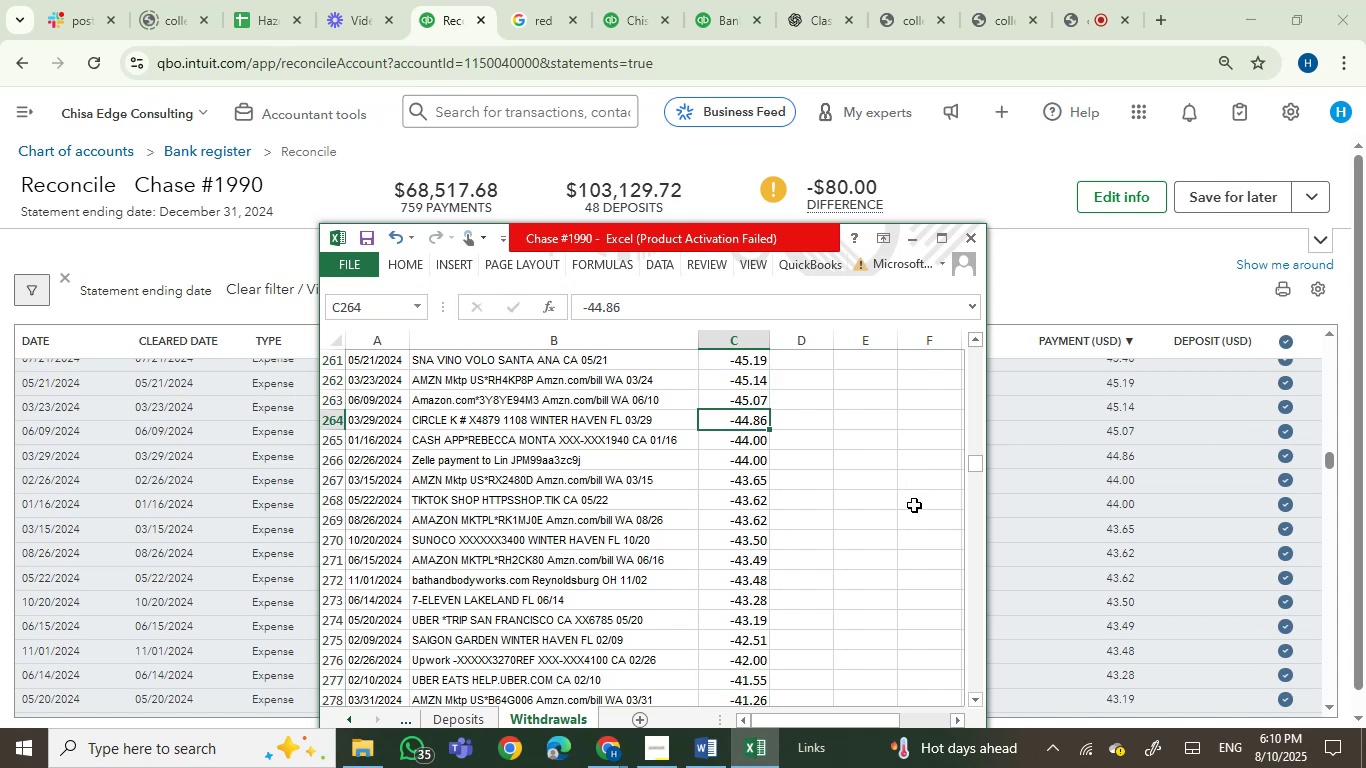 
key(ArrowDown)
 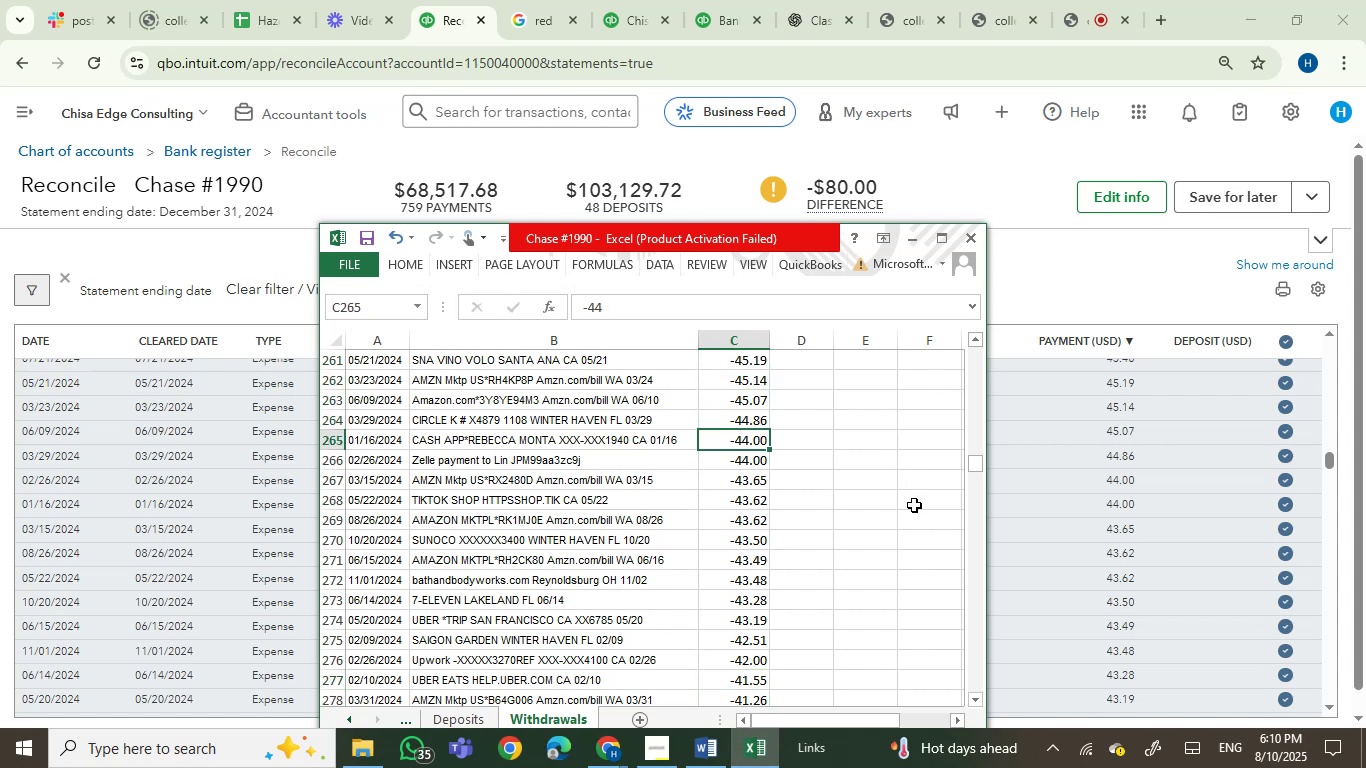 
key(ArrowDown)
 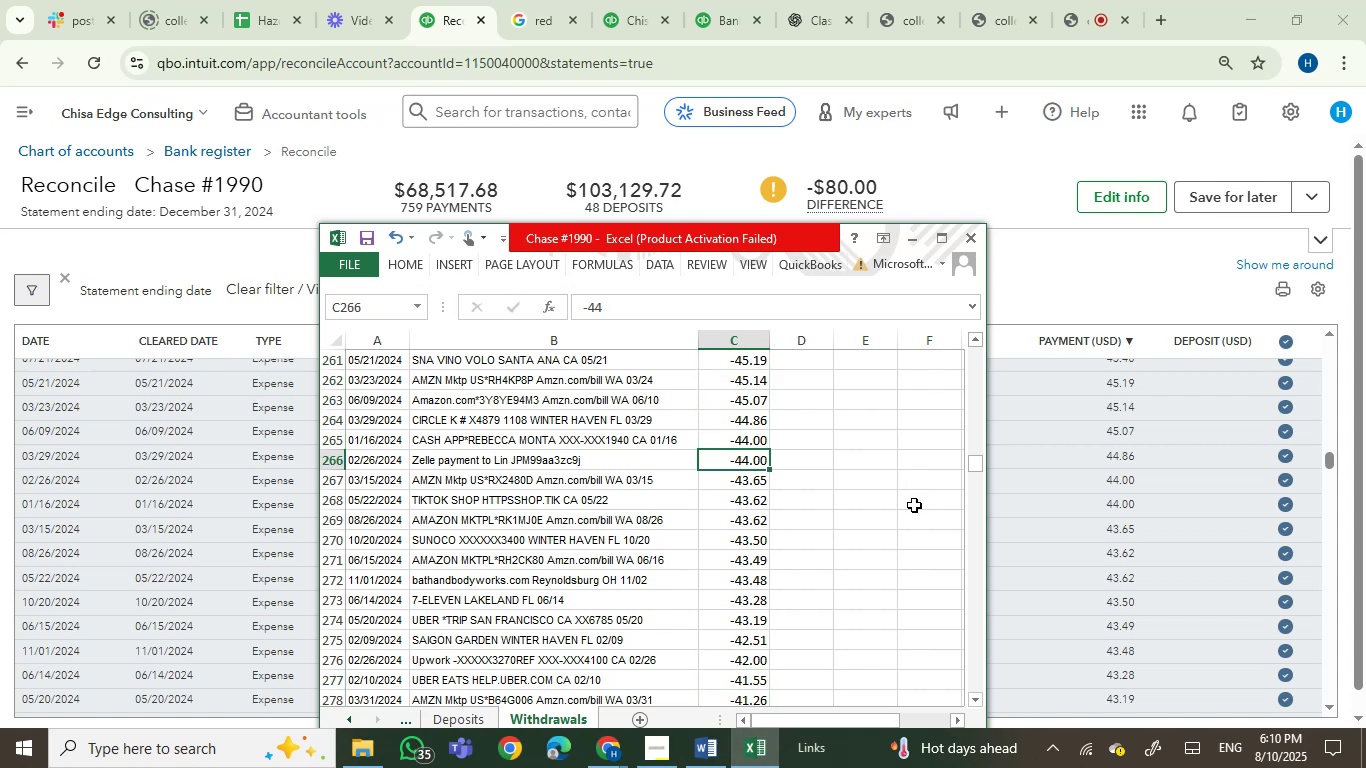 
key(ArrowDown)
 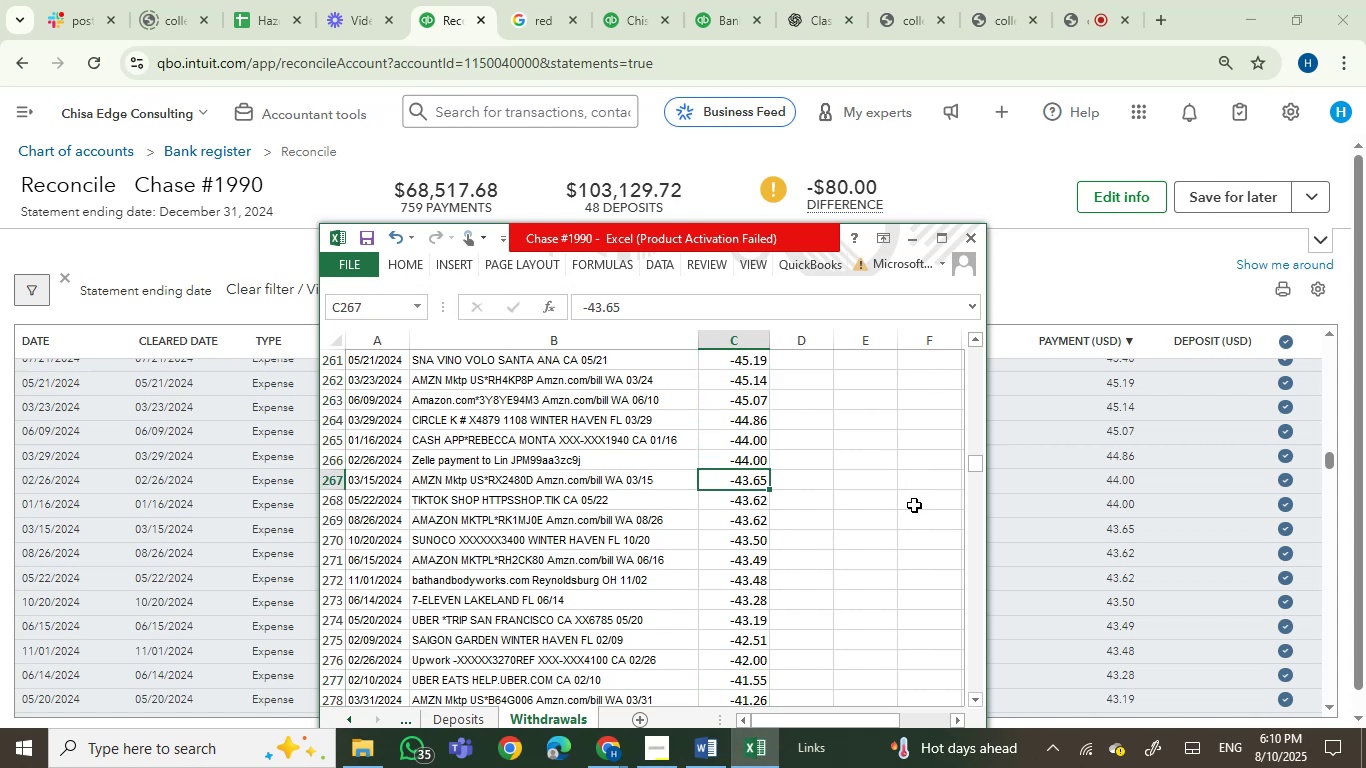 
key(ArrowDown)
 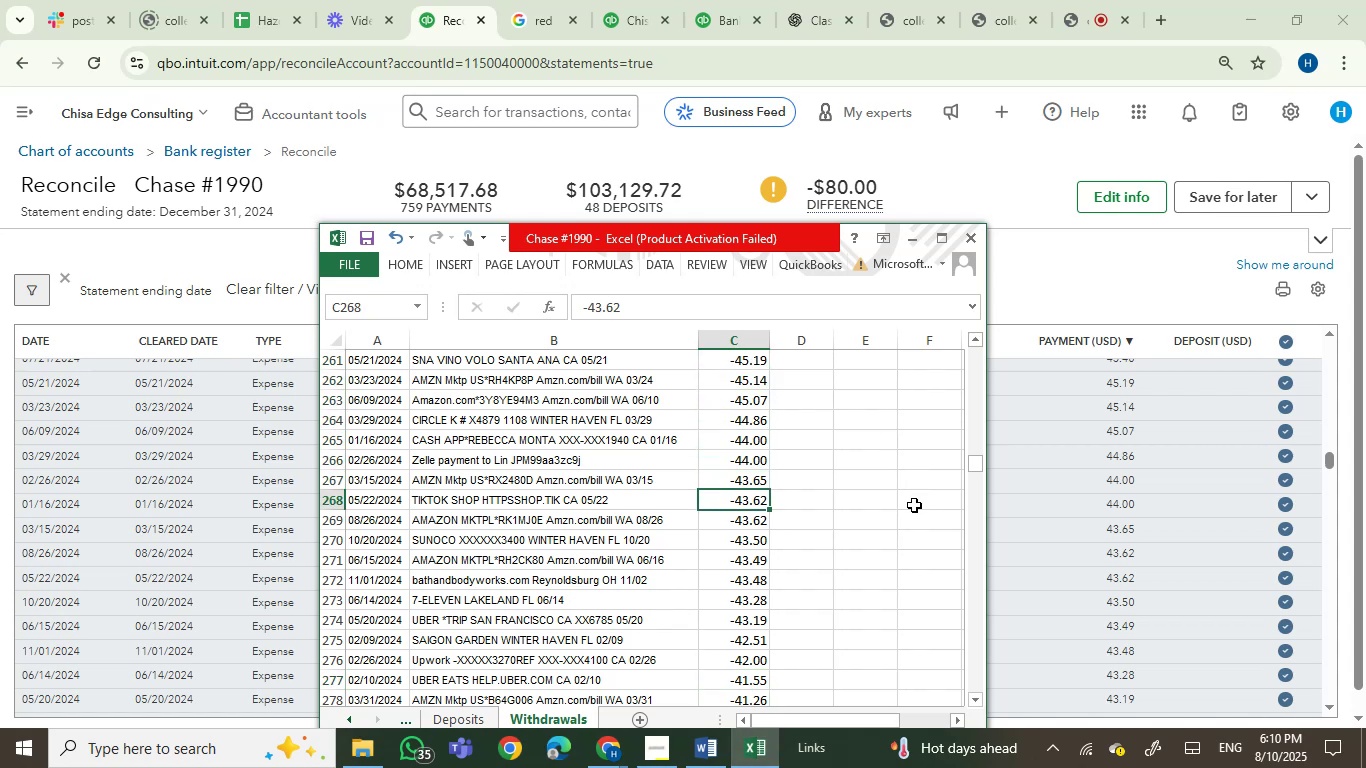 
key(ArrowDown)
 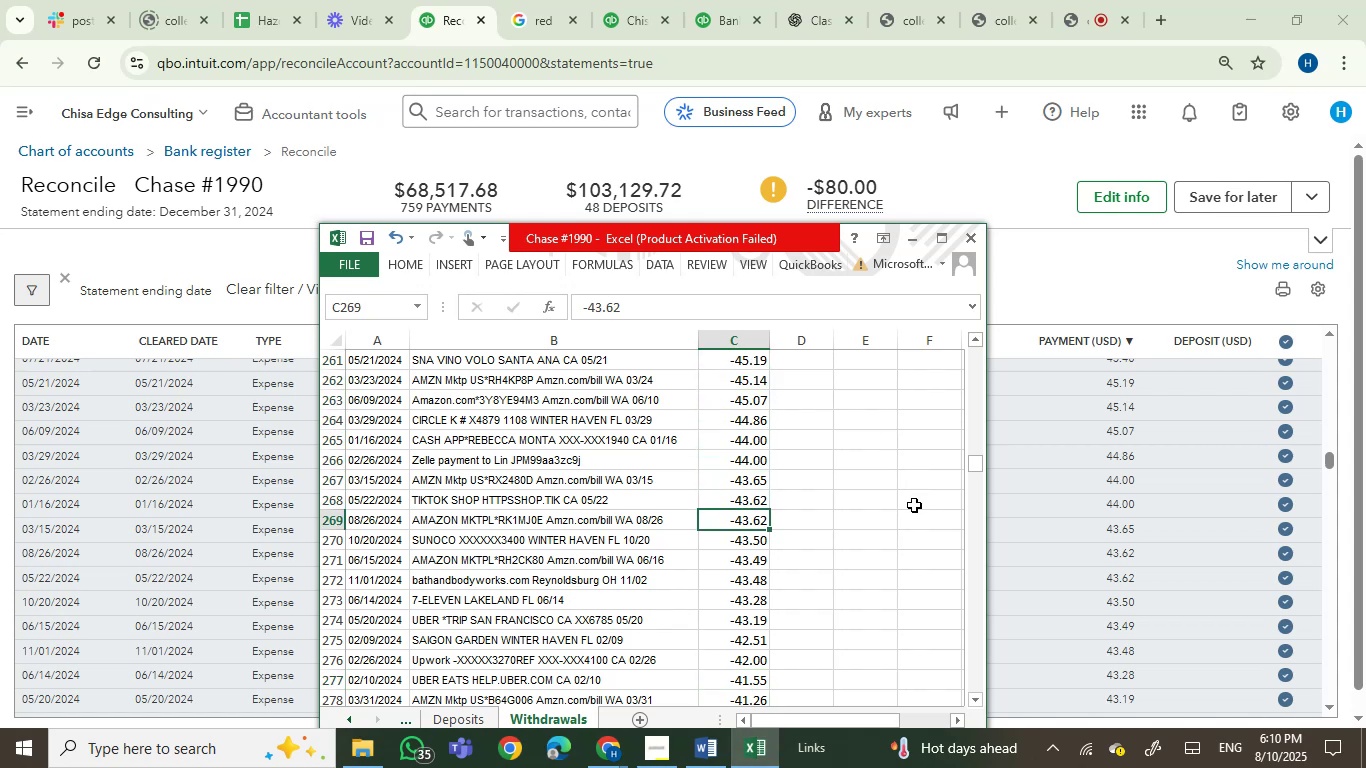 
key(ArrowDown)
 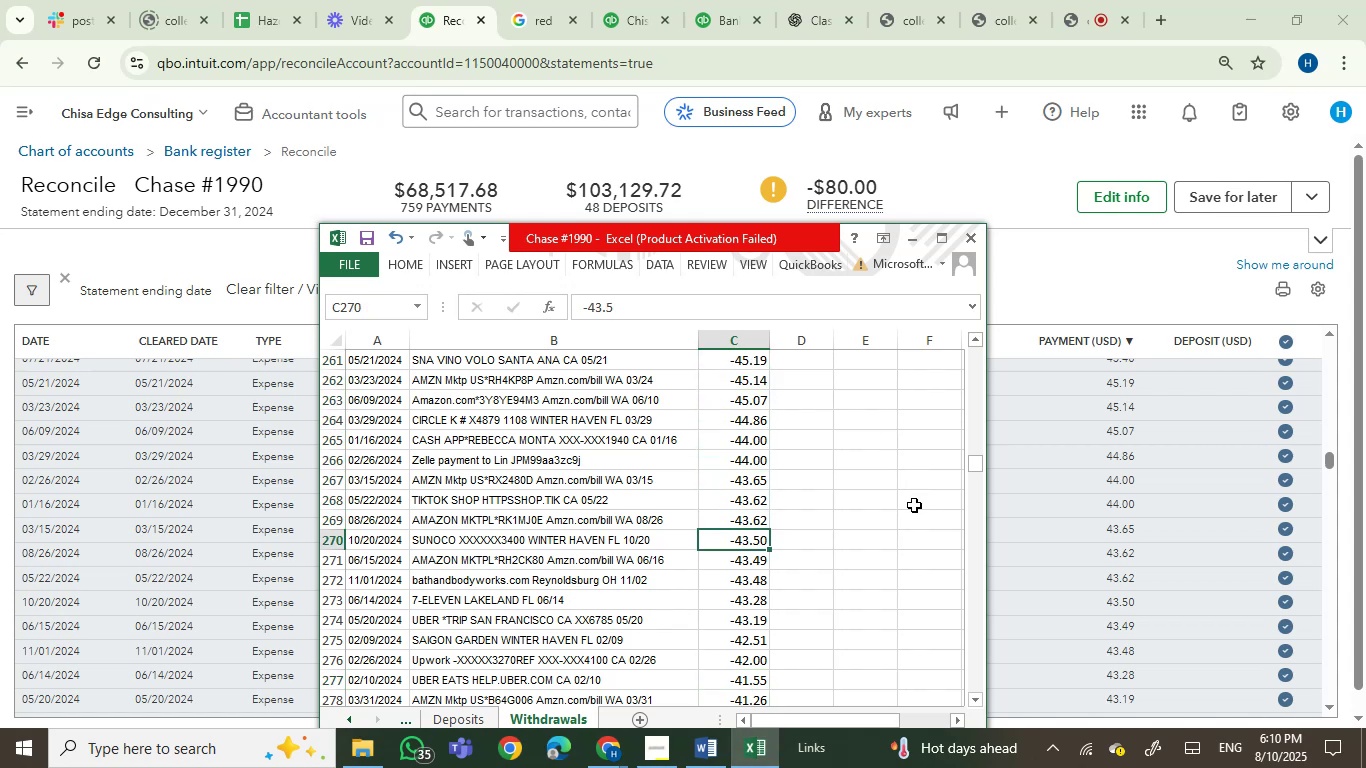 
key(ArrowDown)
 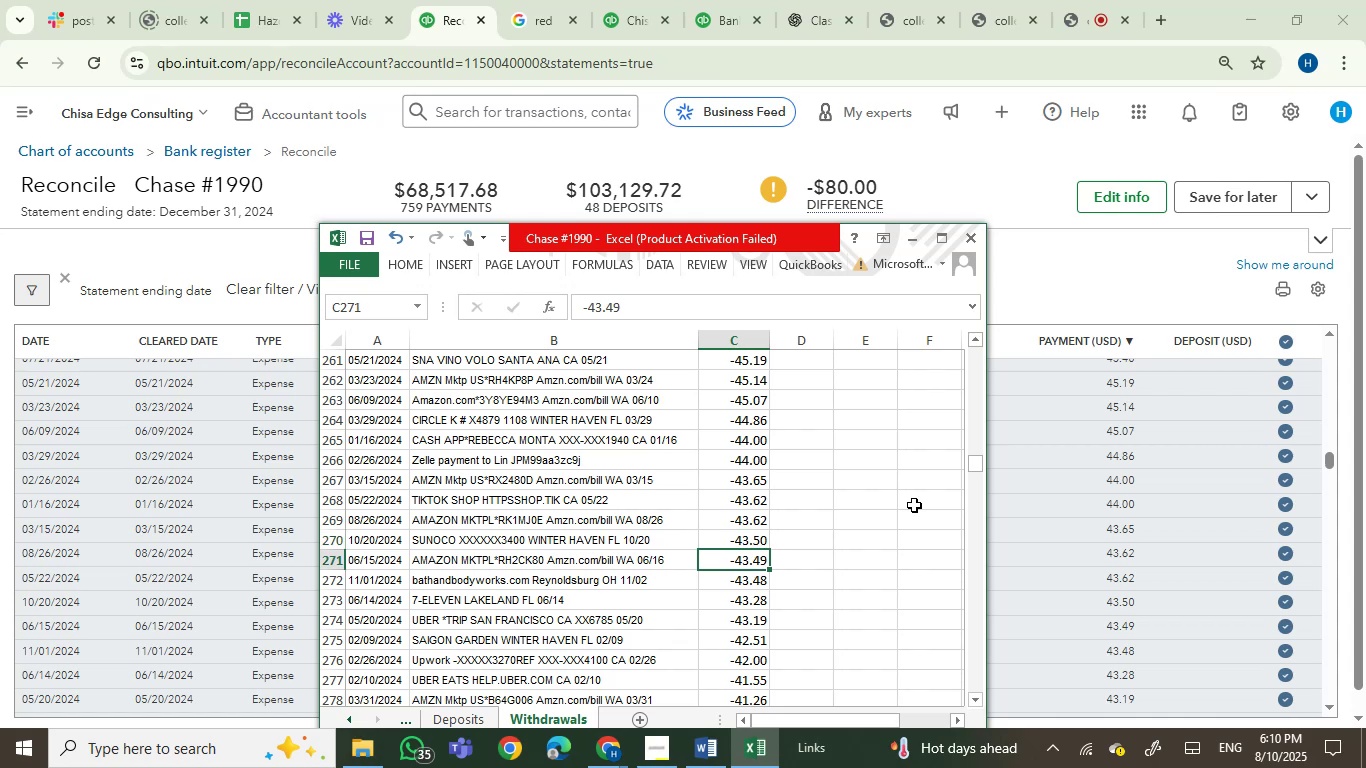 
key(ArrowDown)
 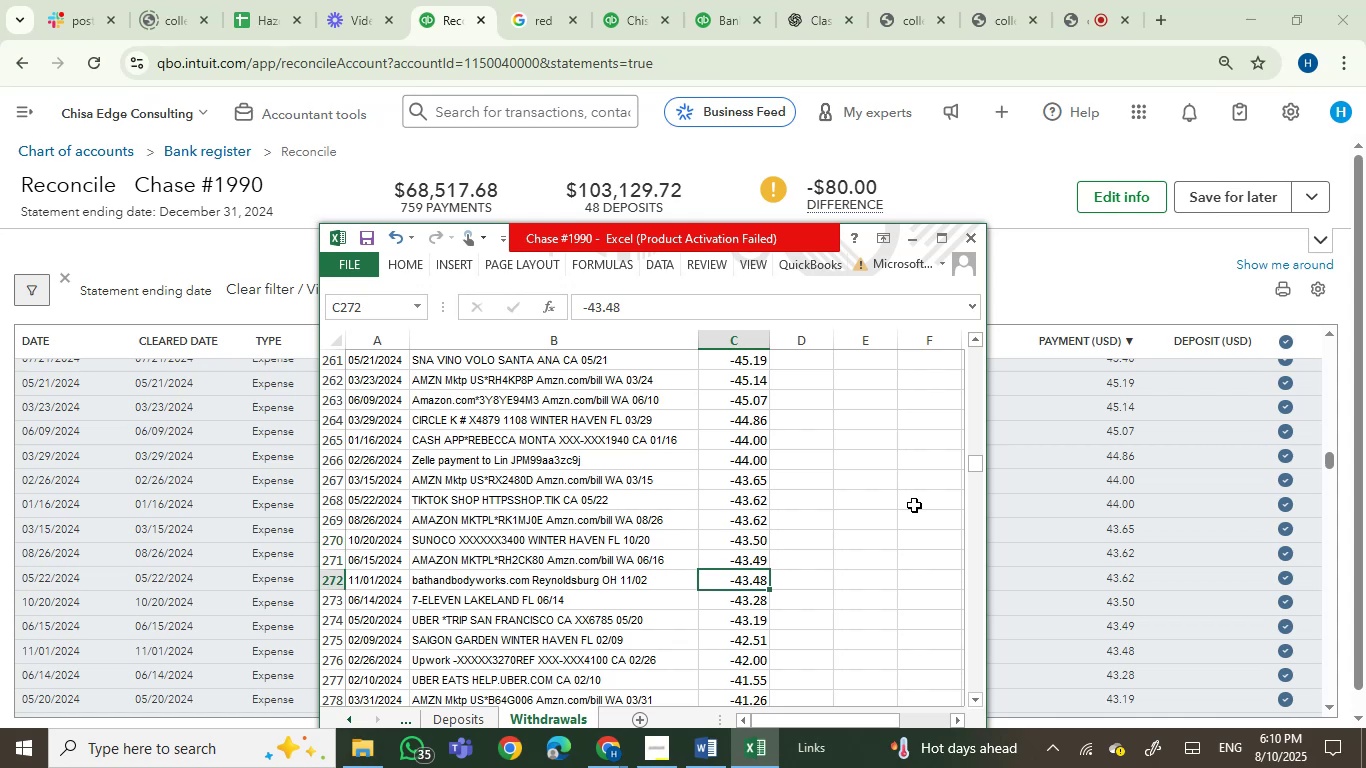 
key(ArrowDown)
 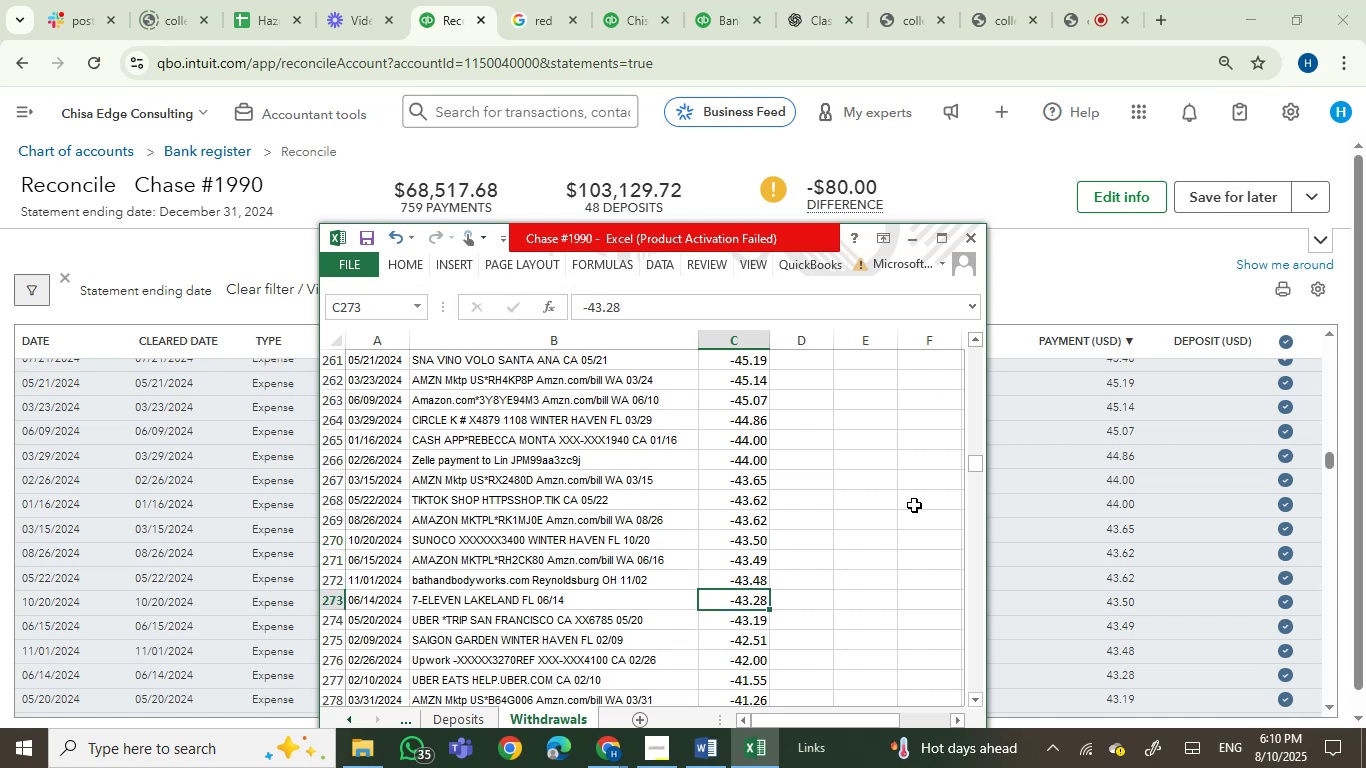 
key(ArrowDown)
 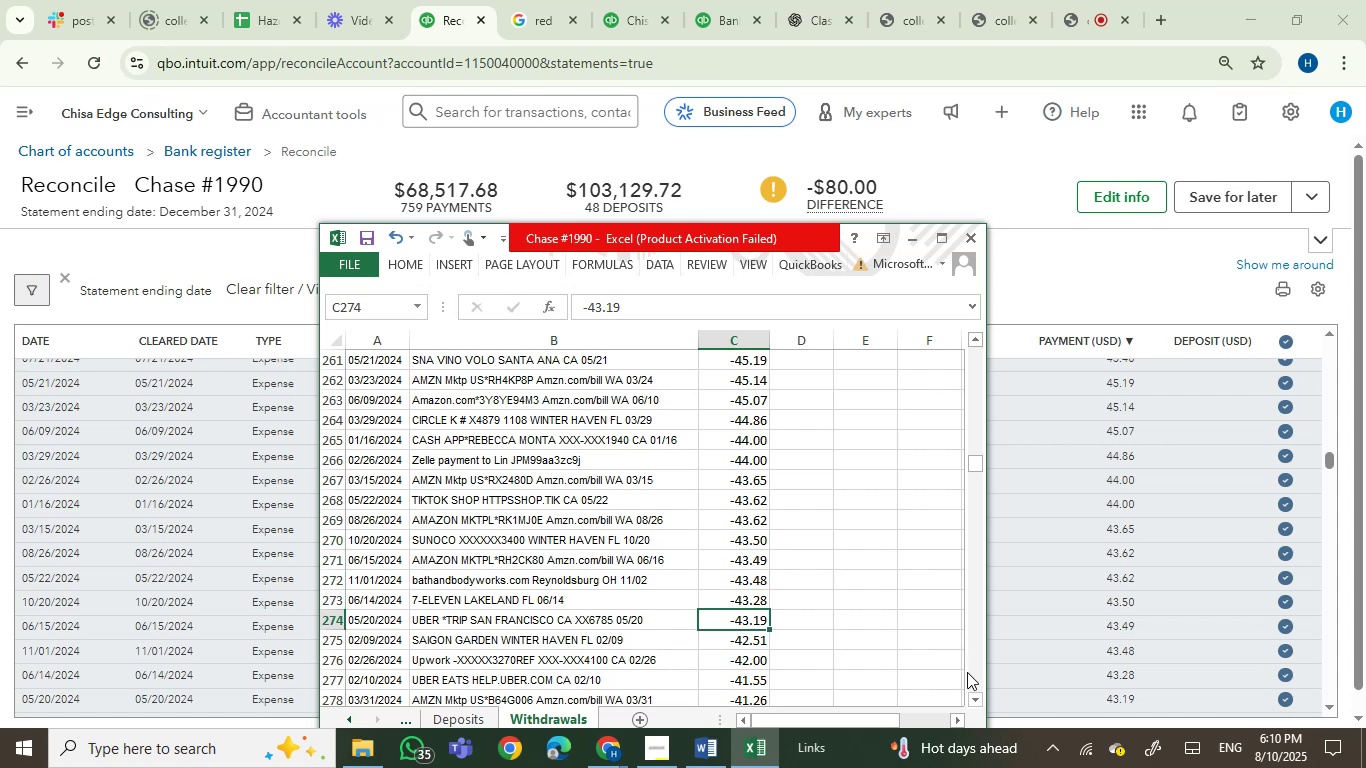 
double_click([971, 691])
 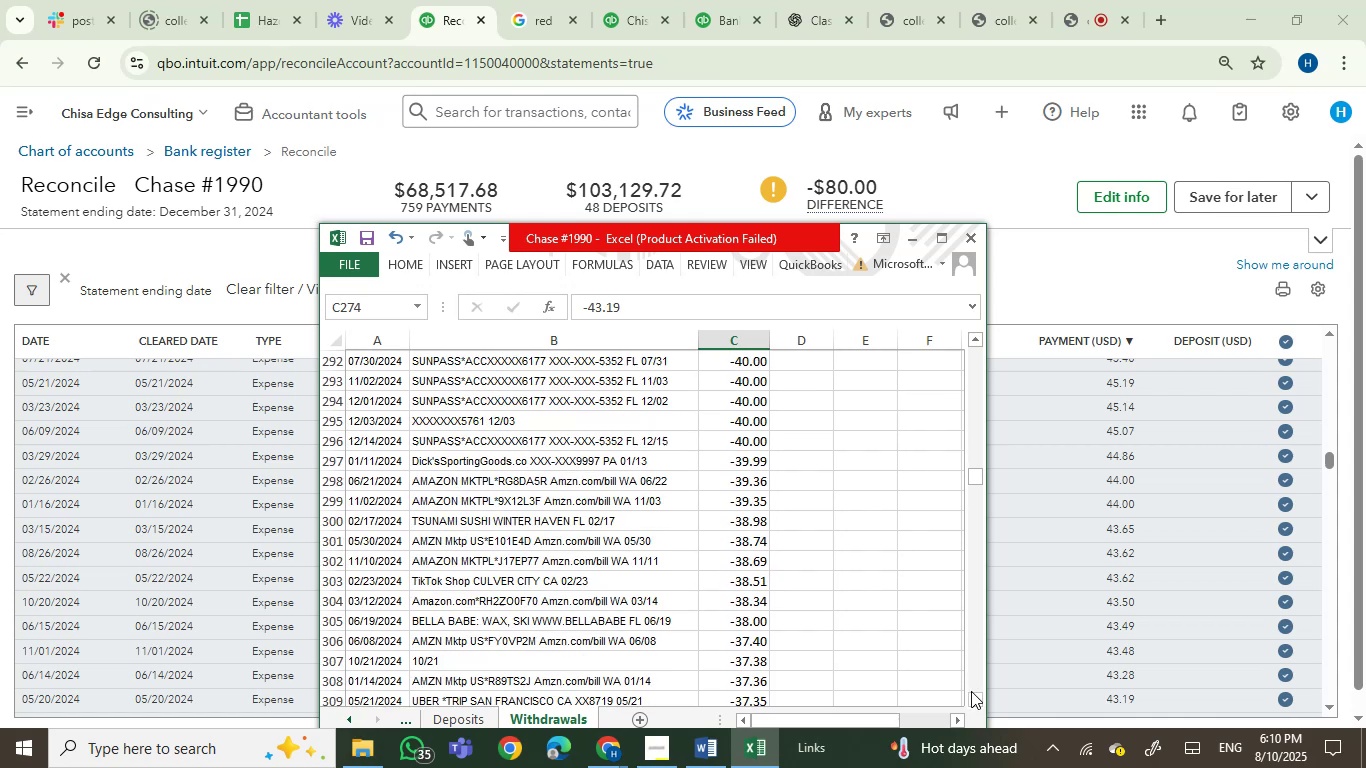 
triple_click([971, 691])
 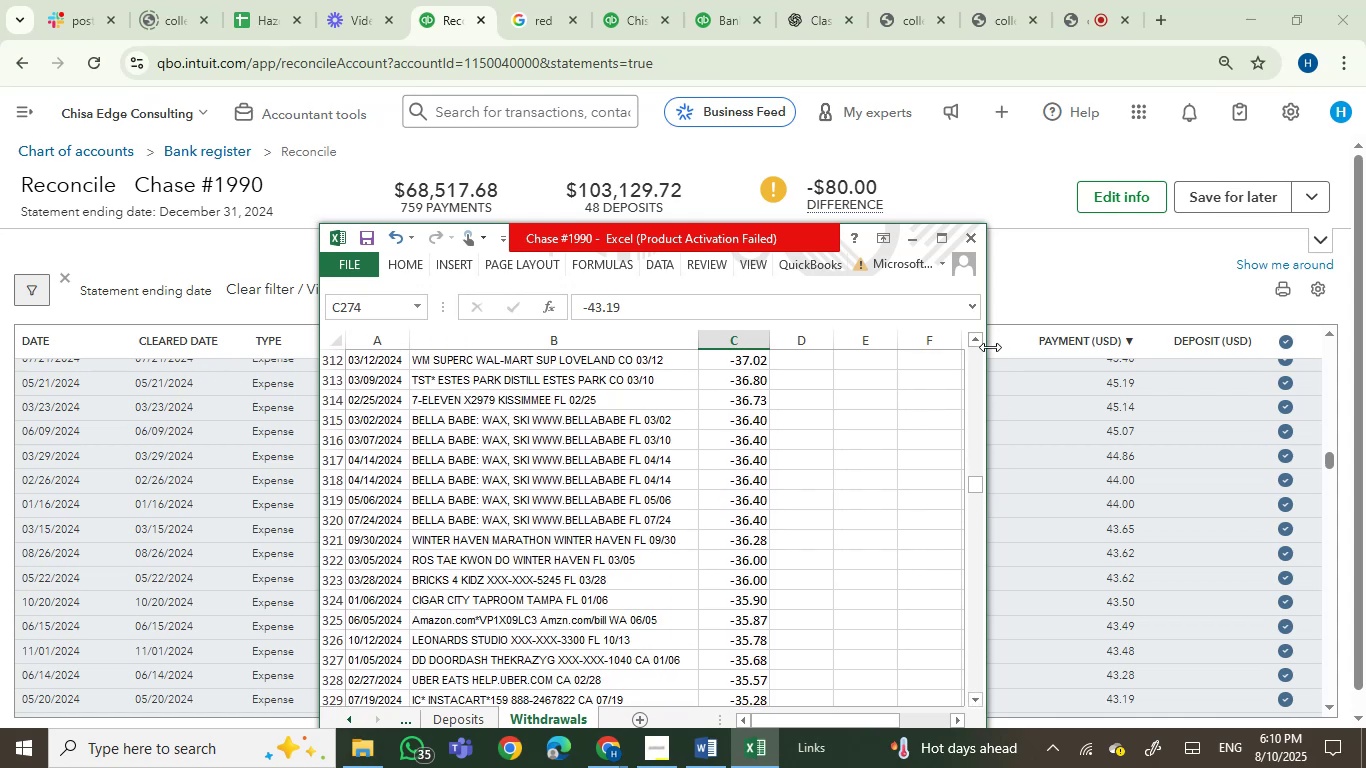 
double_click([976, 335])
 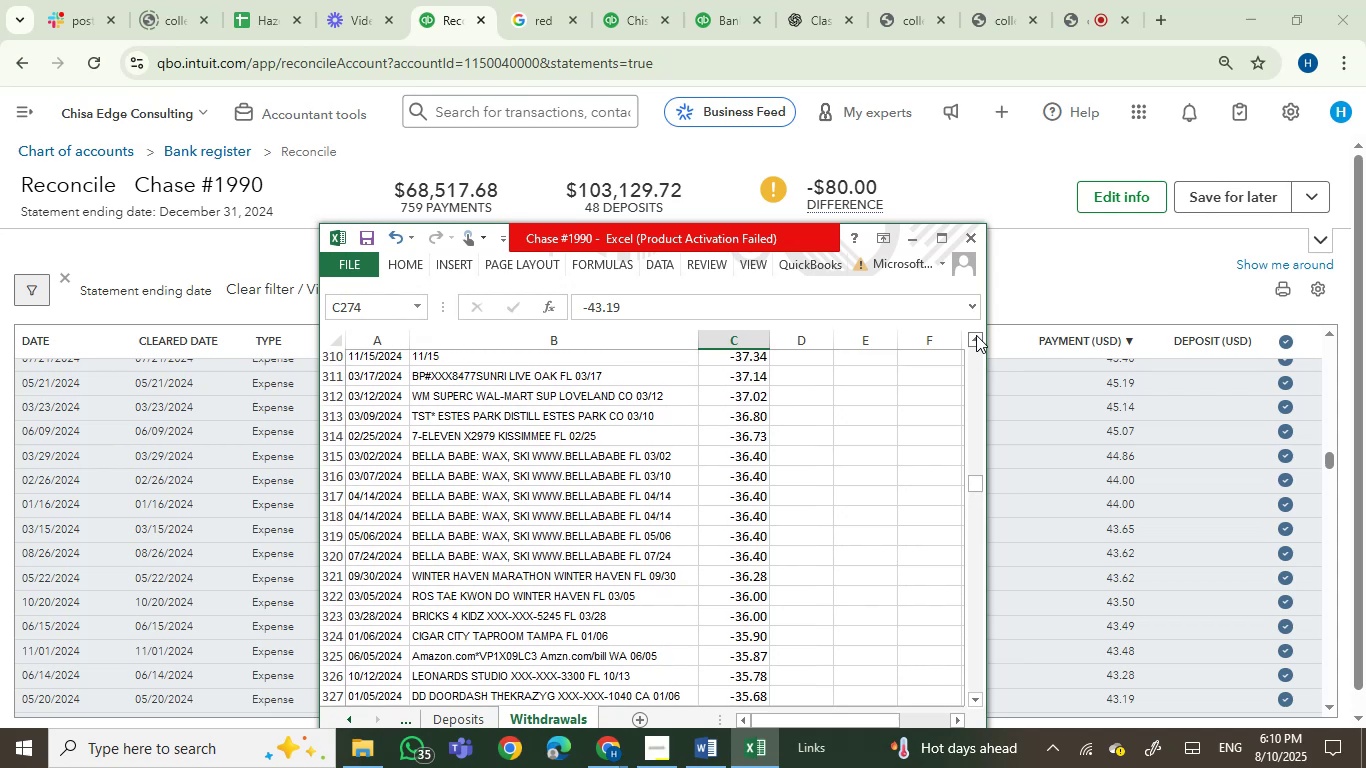 
triple_click([976, 335])
 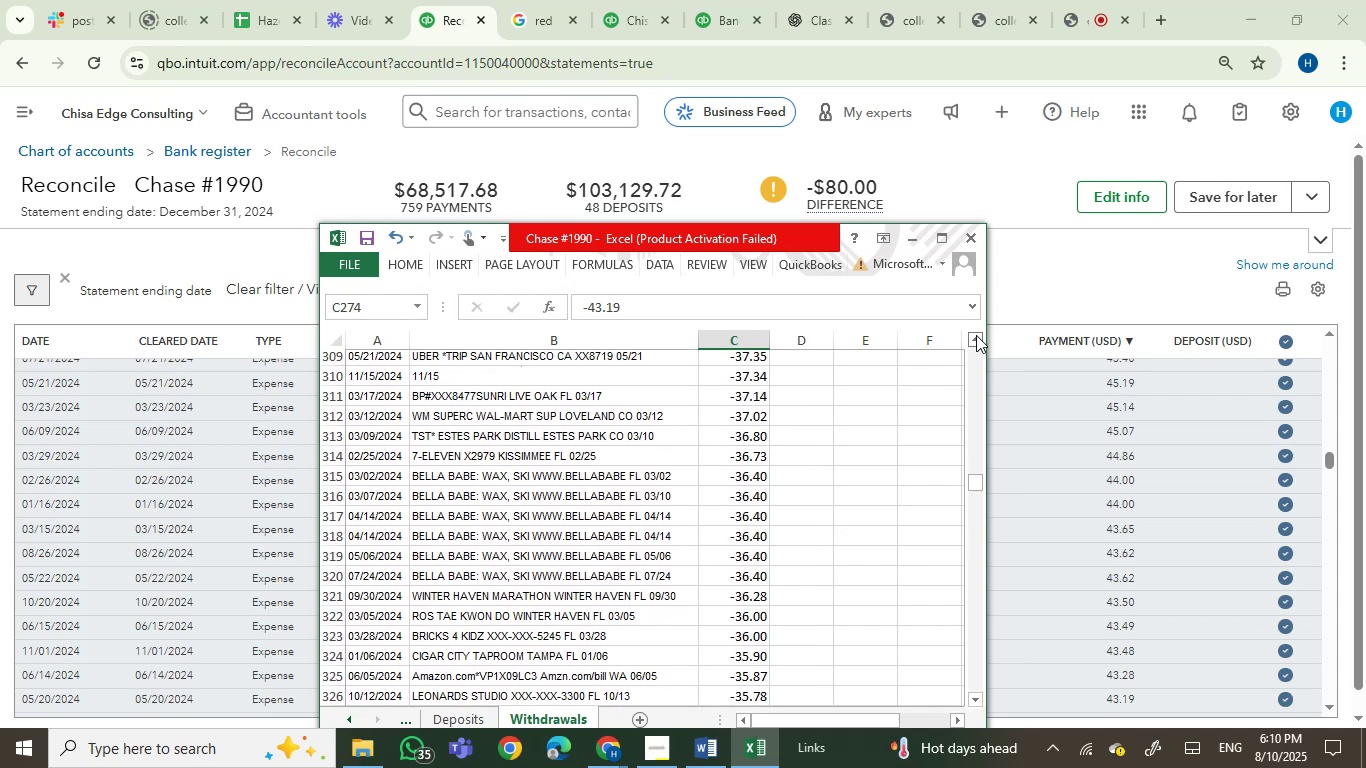 
triple_click([976, 335])
 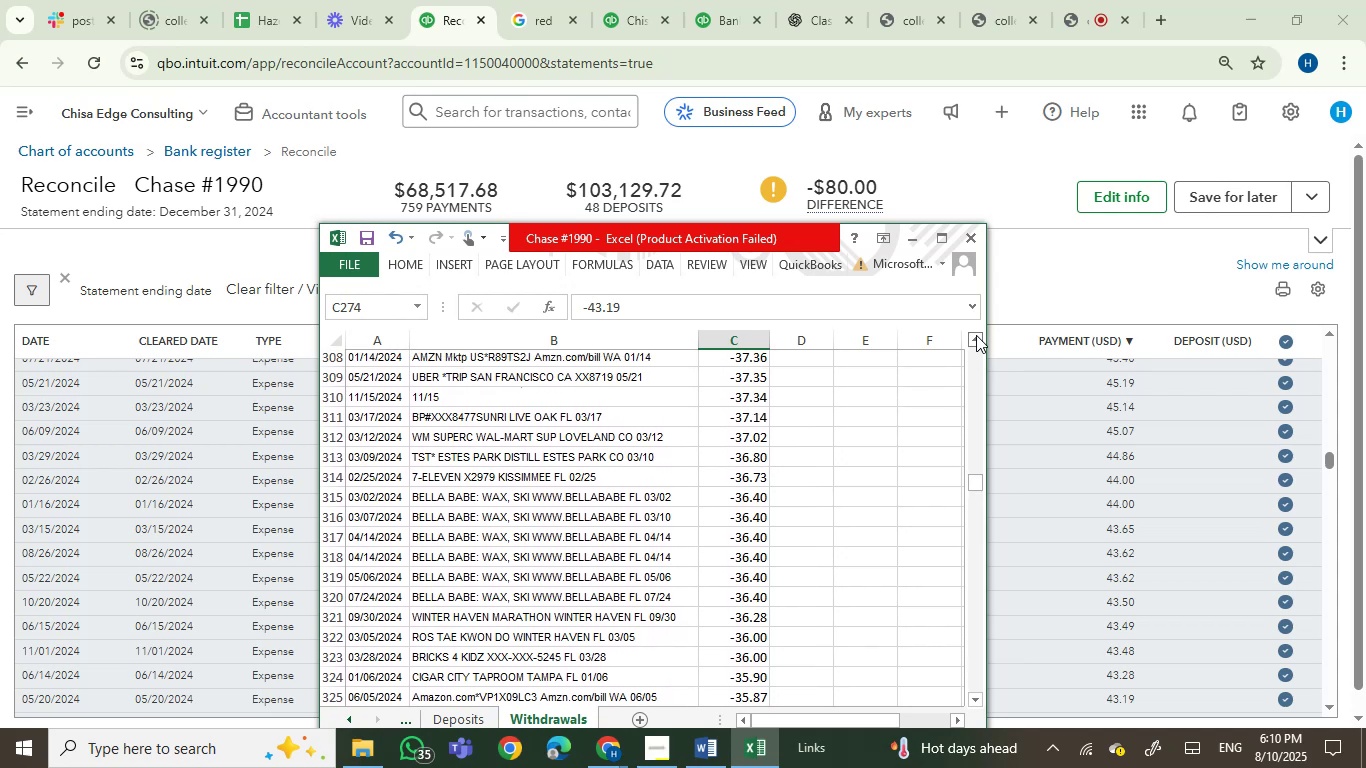 
triple_click([976, 335])
 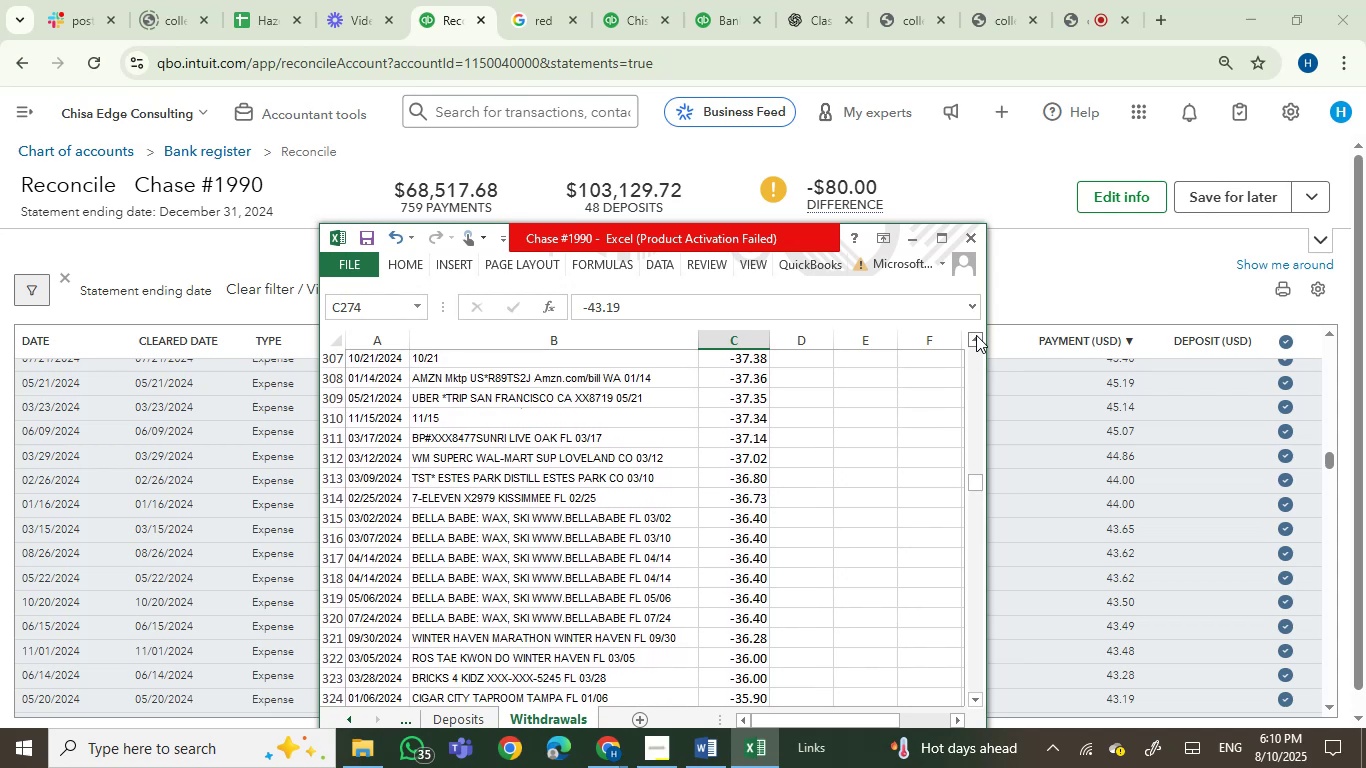 
triple_click([976, 335])
 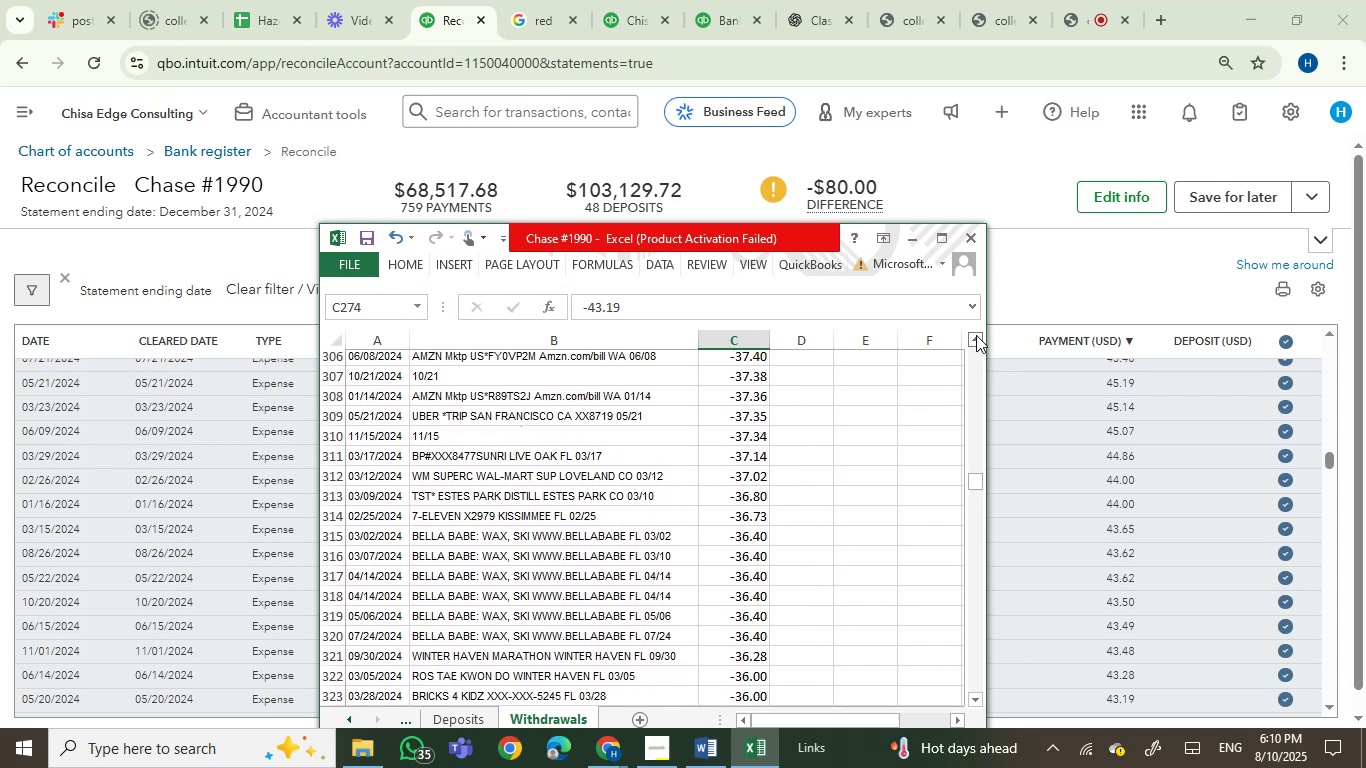 
triple_click([976, 335])
 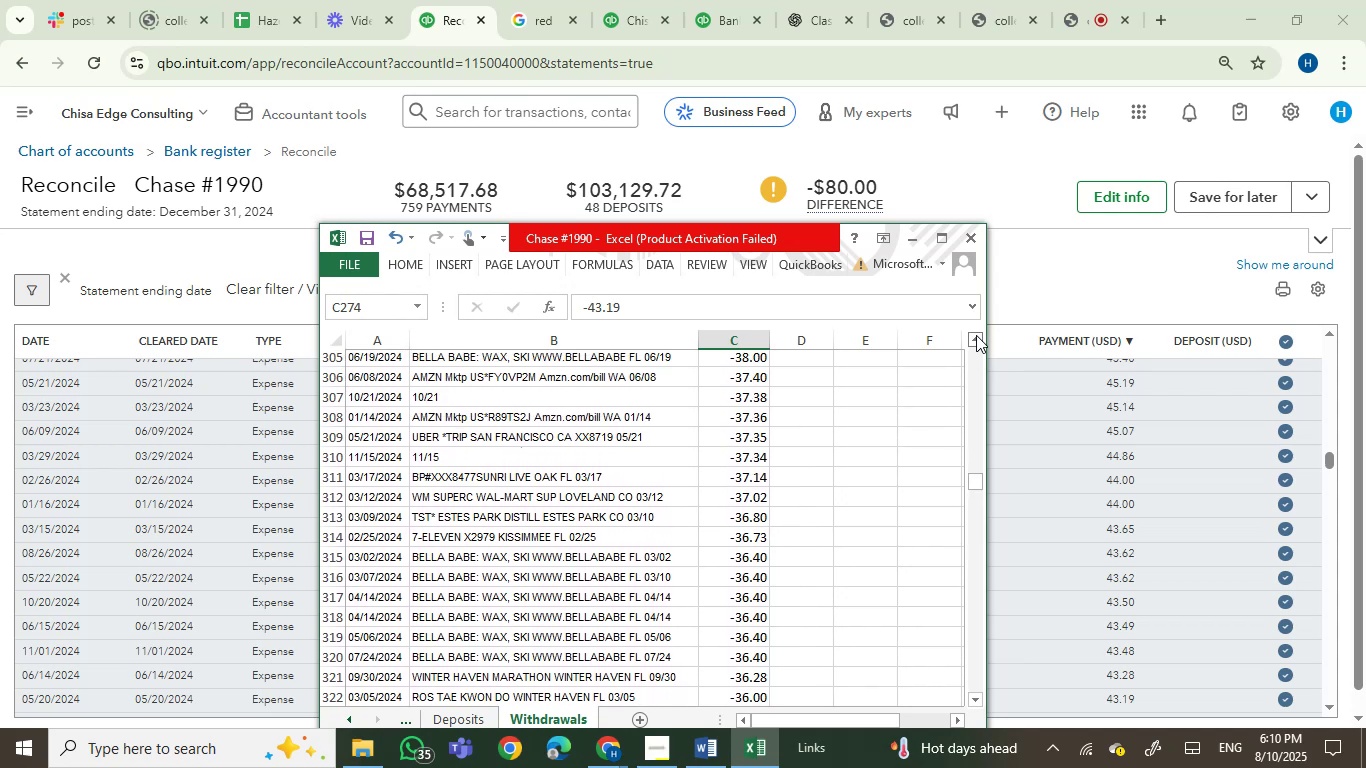 
triple_click([976, 335])
 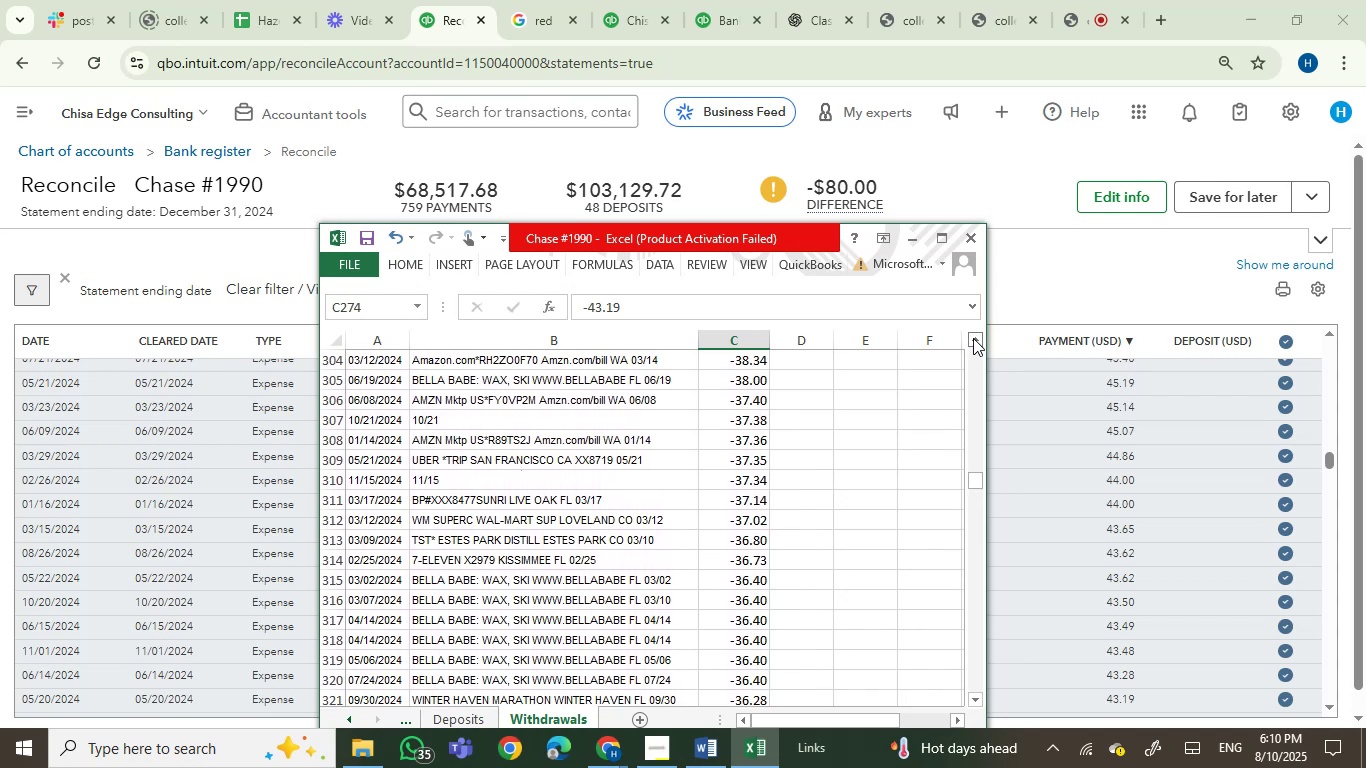 
key(ArrowUp)
 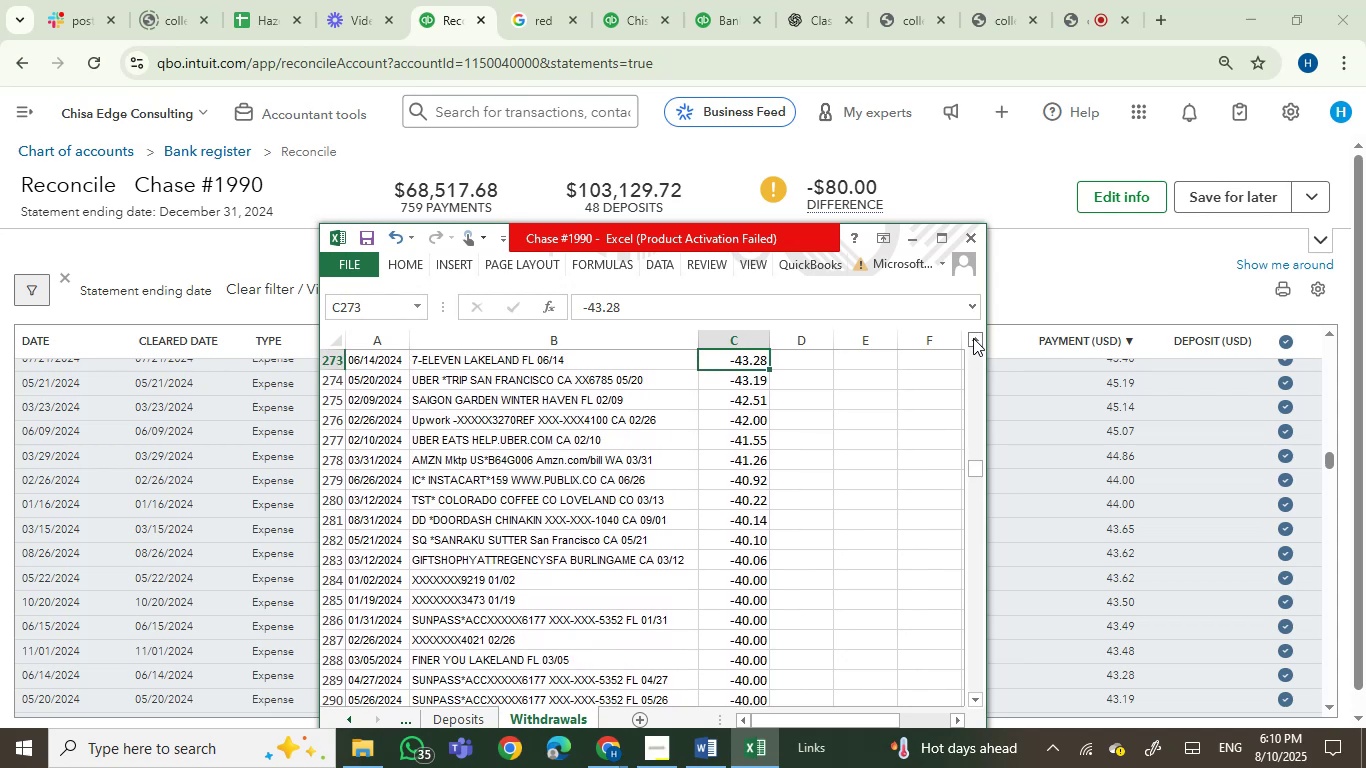 
key(ArrowDown)
 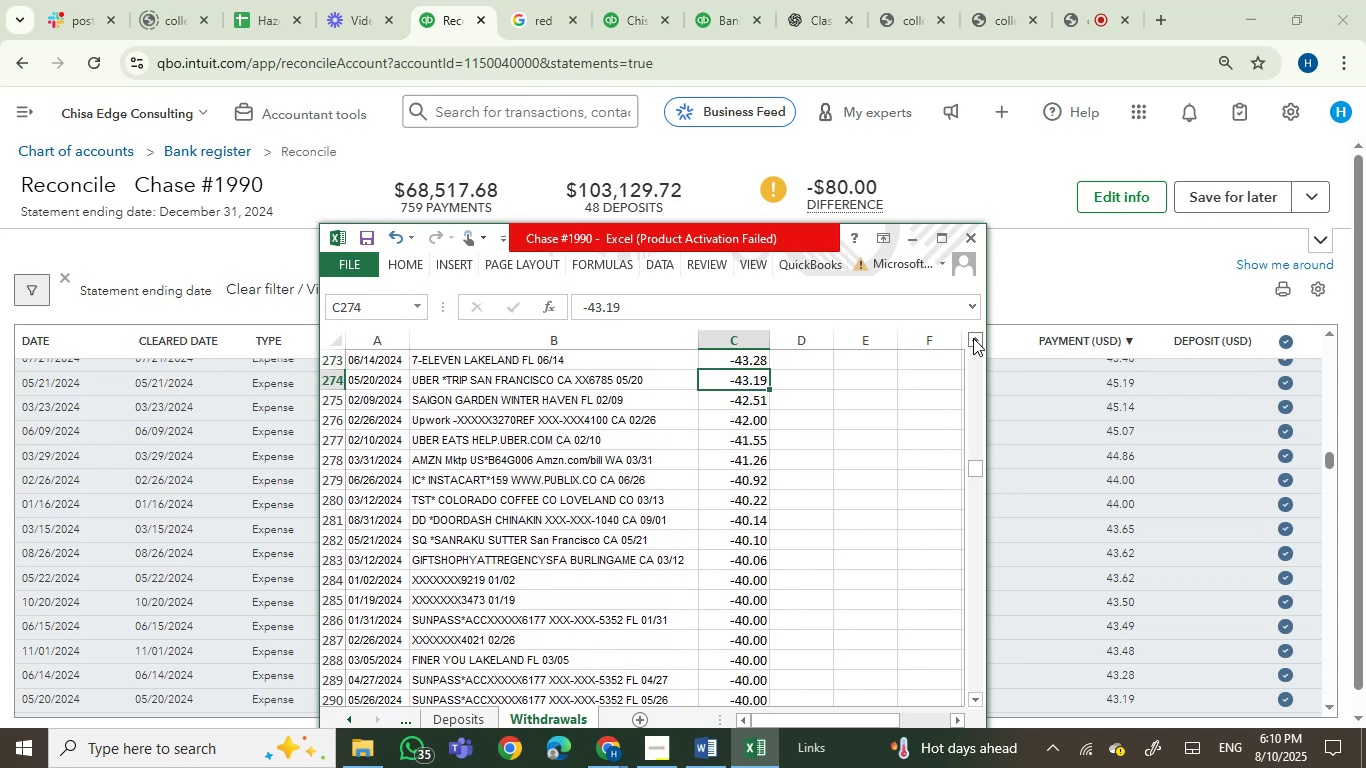 
wait(5.28)
 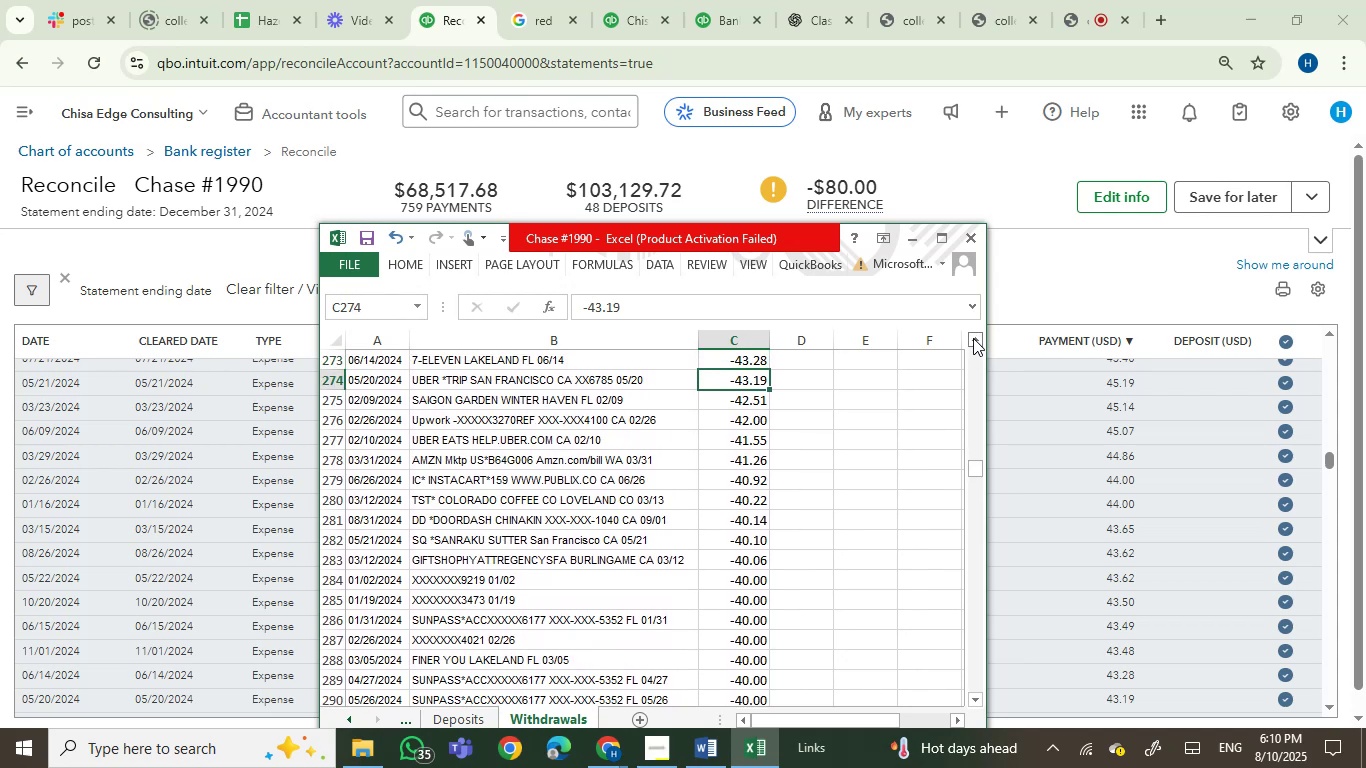 
key(ArrowDown)
 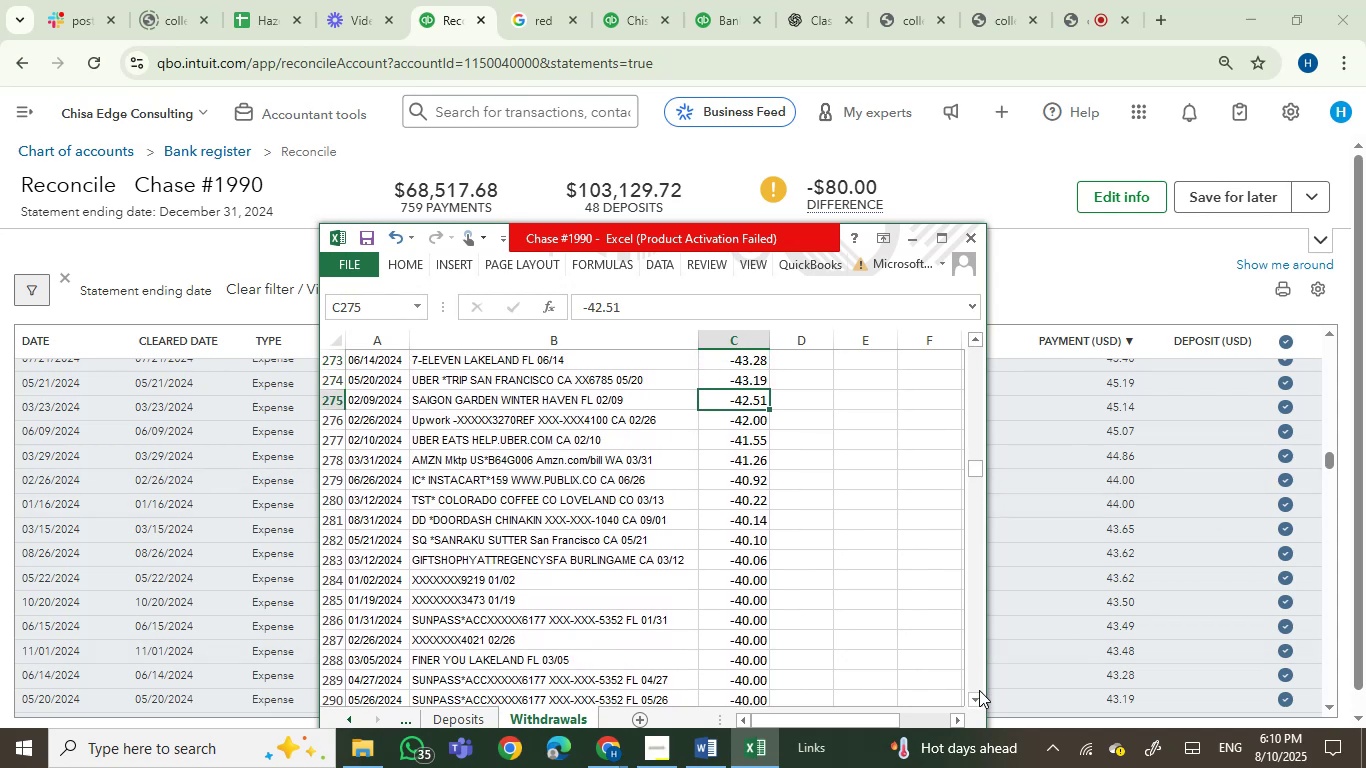 
double_click([977, 695])
 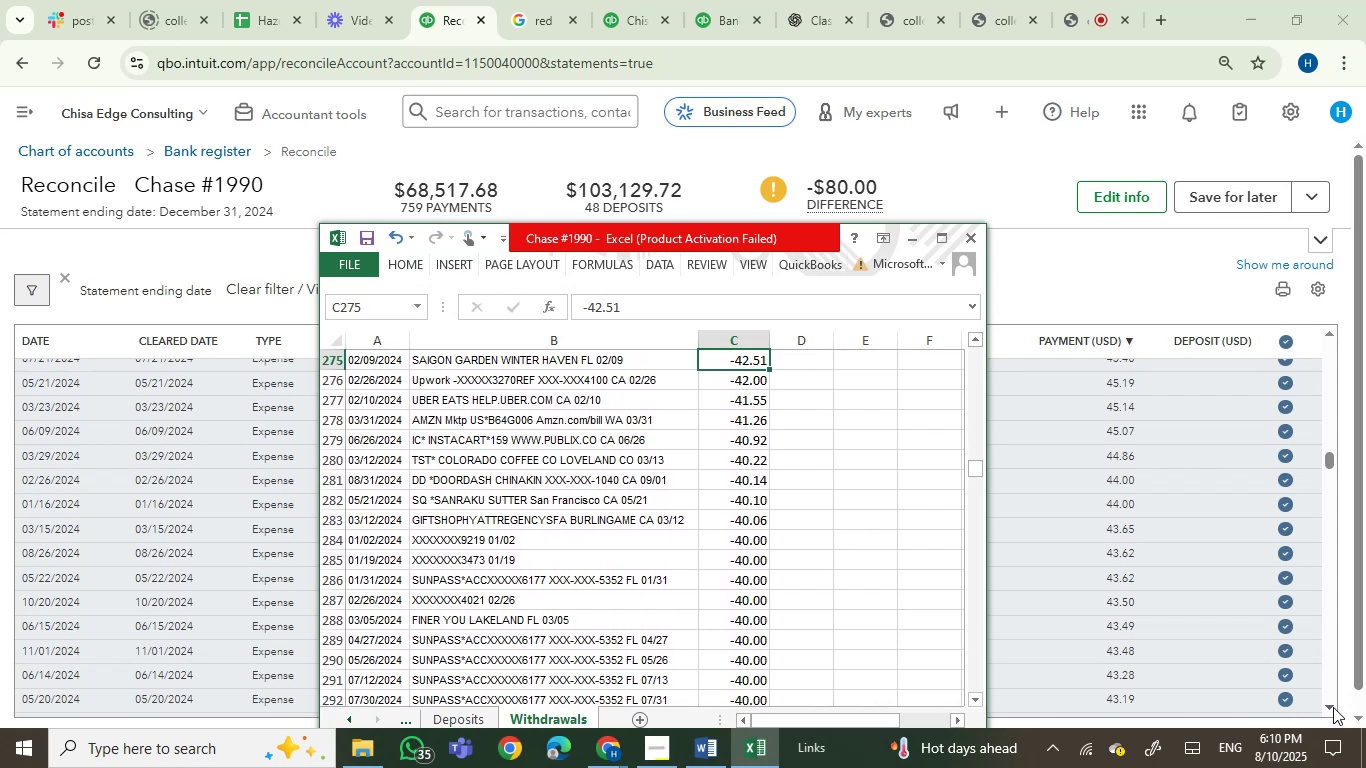 
double_click([1331, 714])
 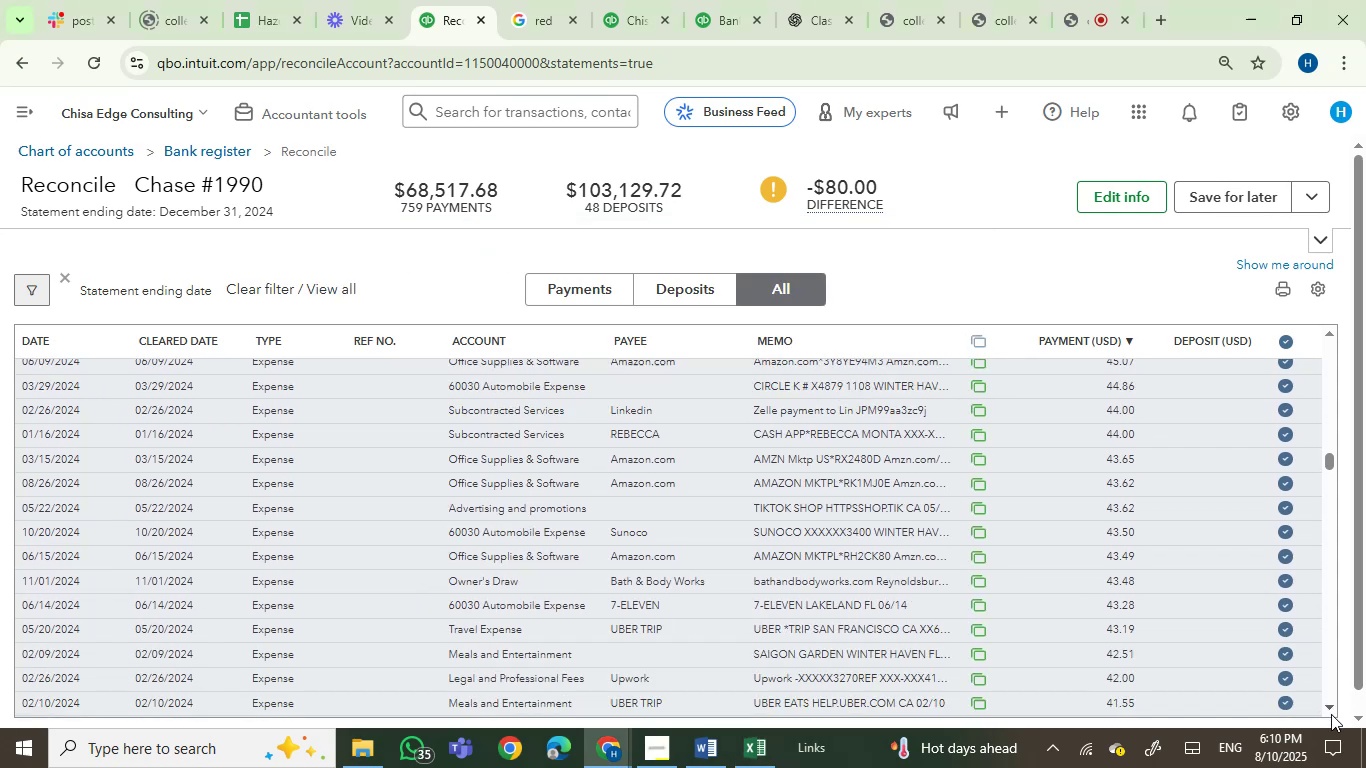 
triple_click([1331, 714])
 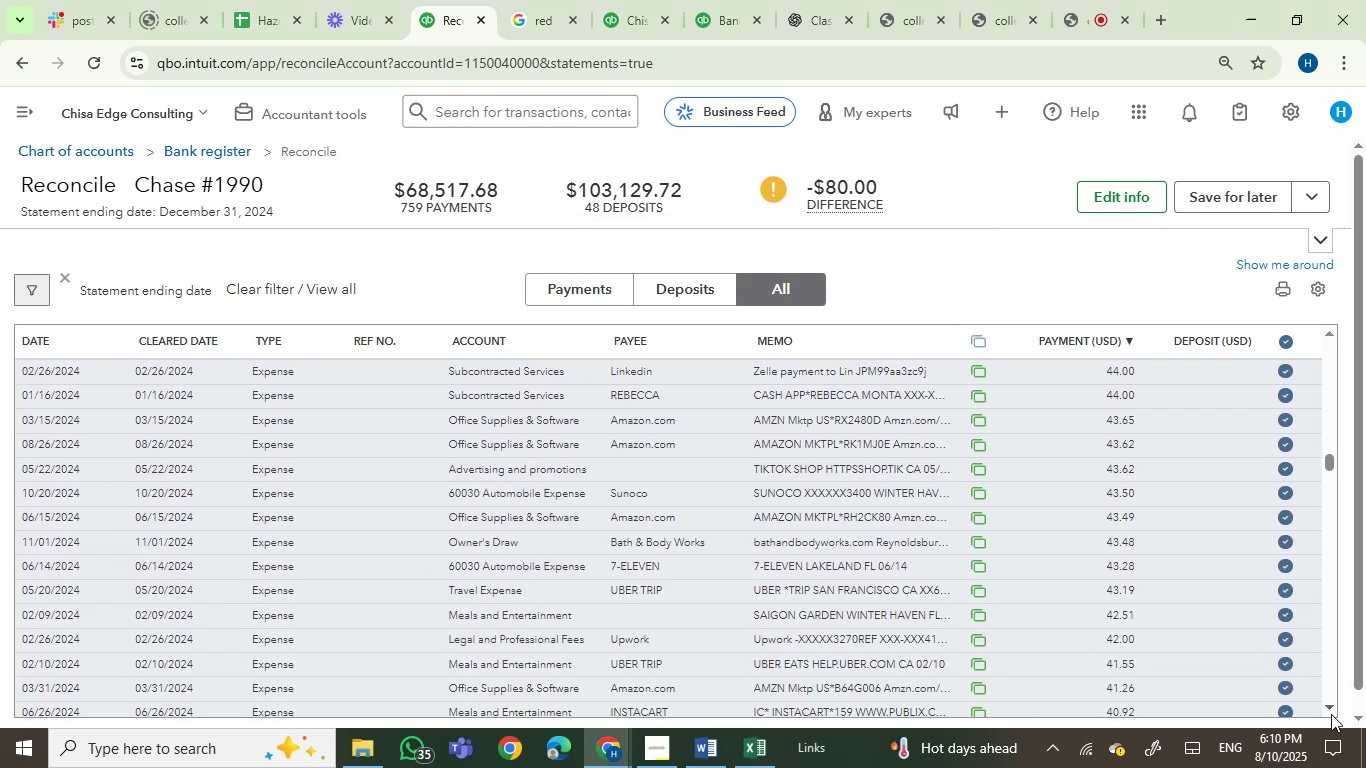 
triple_click([1331, 714])
 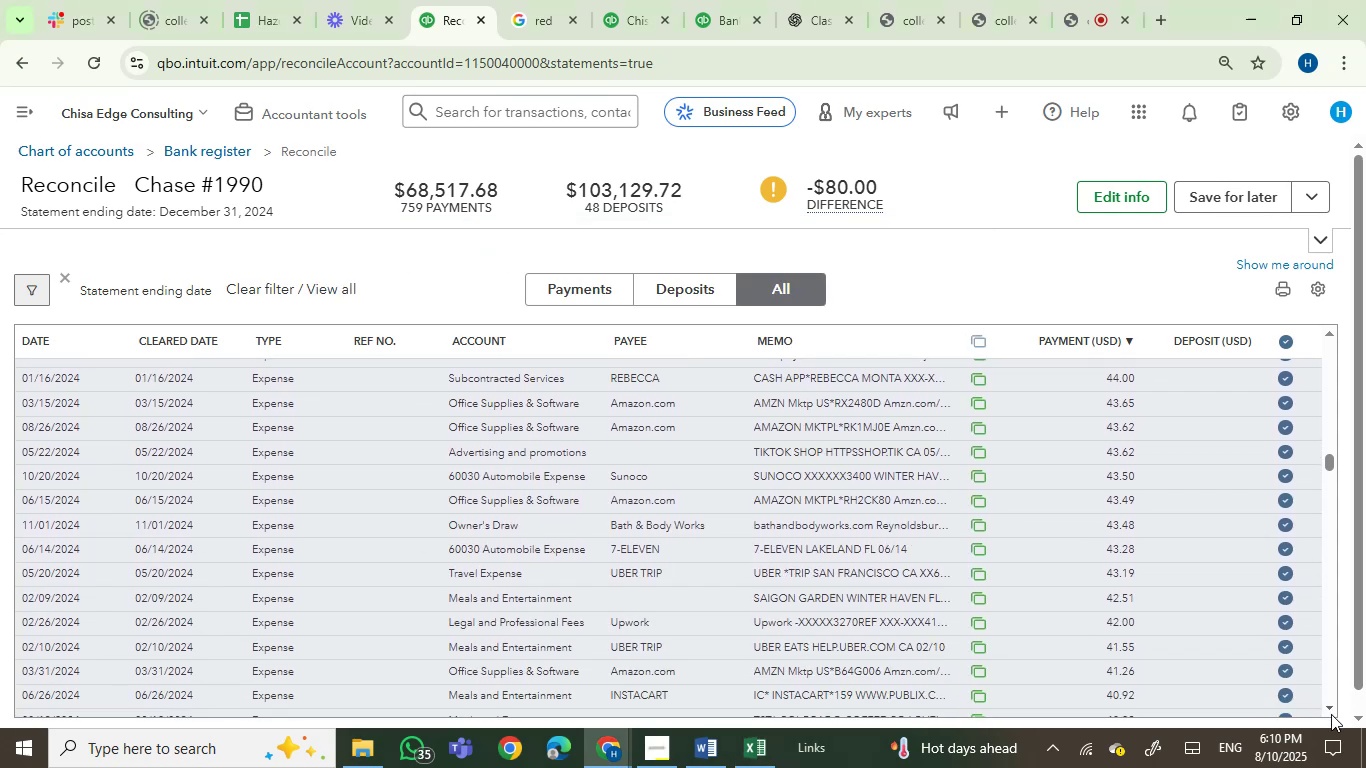 
triple_click([1331, 714])
 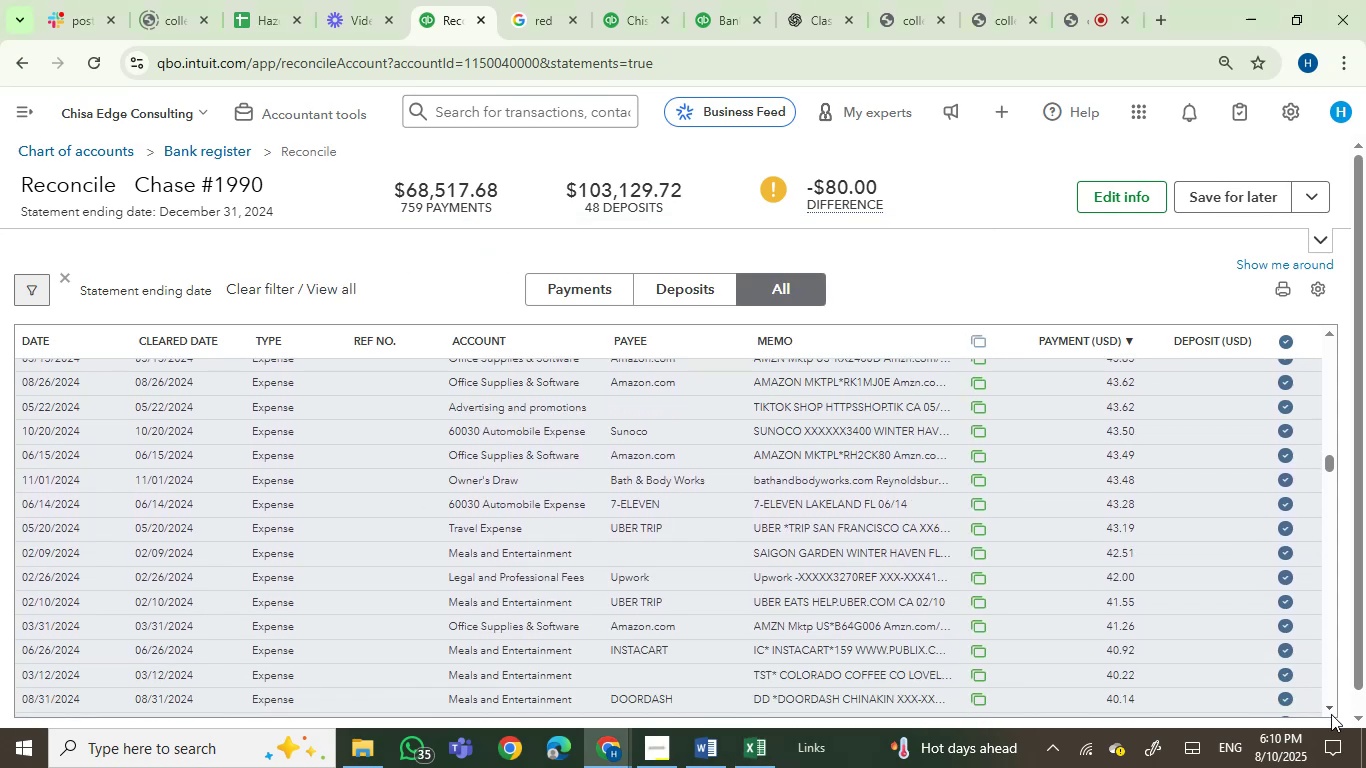 
triple_click([1331, 714])
 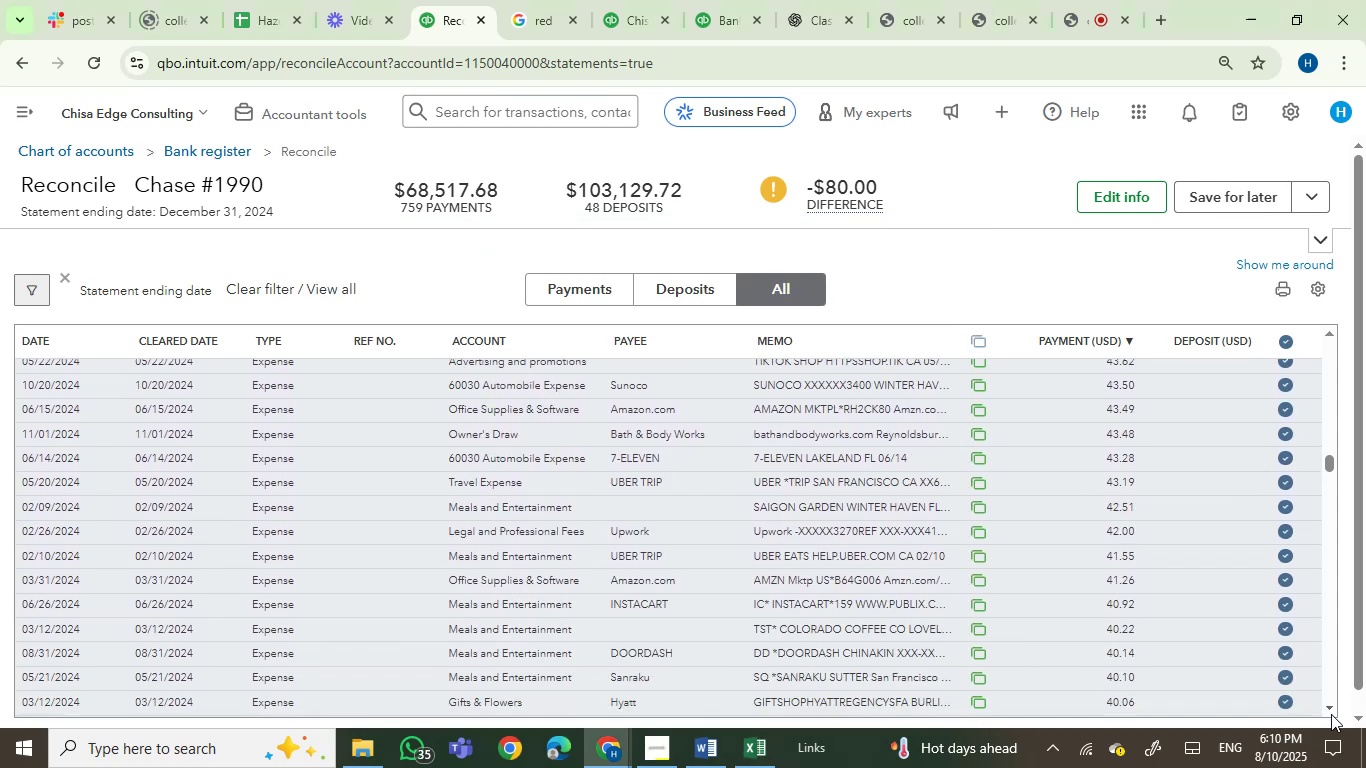 
triple_click([1331, 714])
 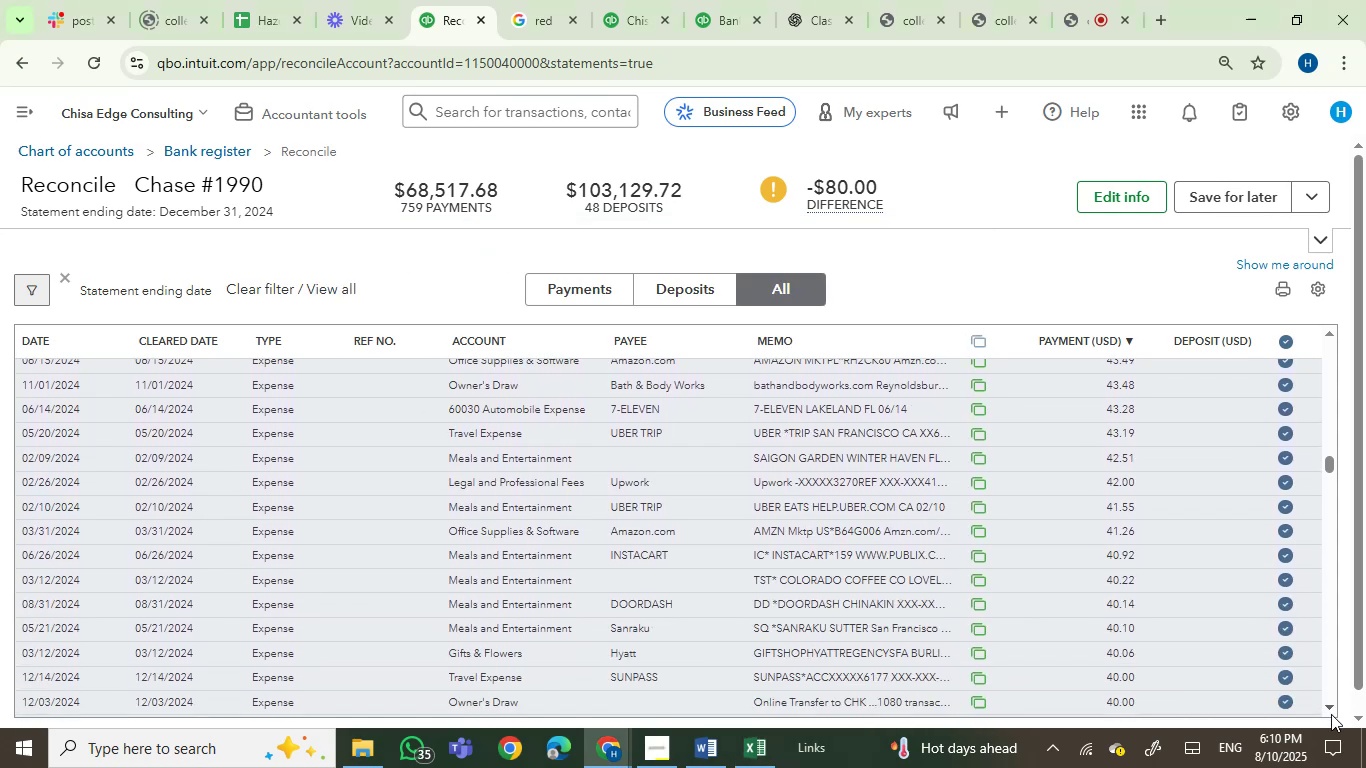 
triple_click([1331, 714])
 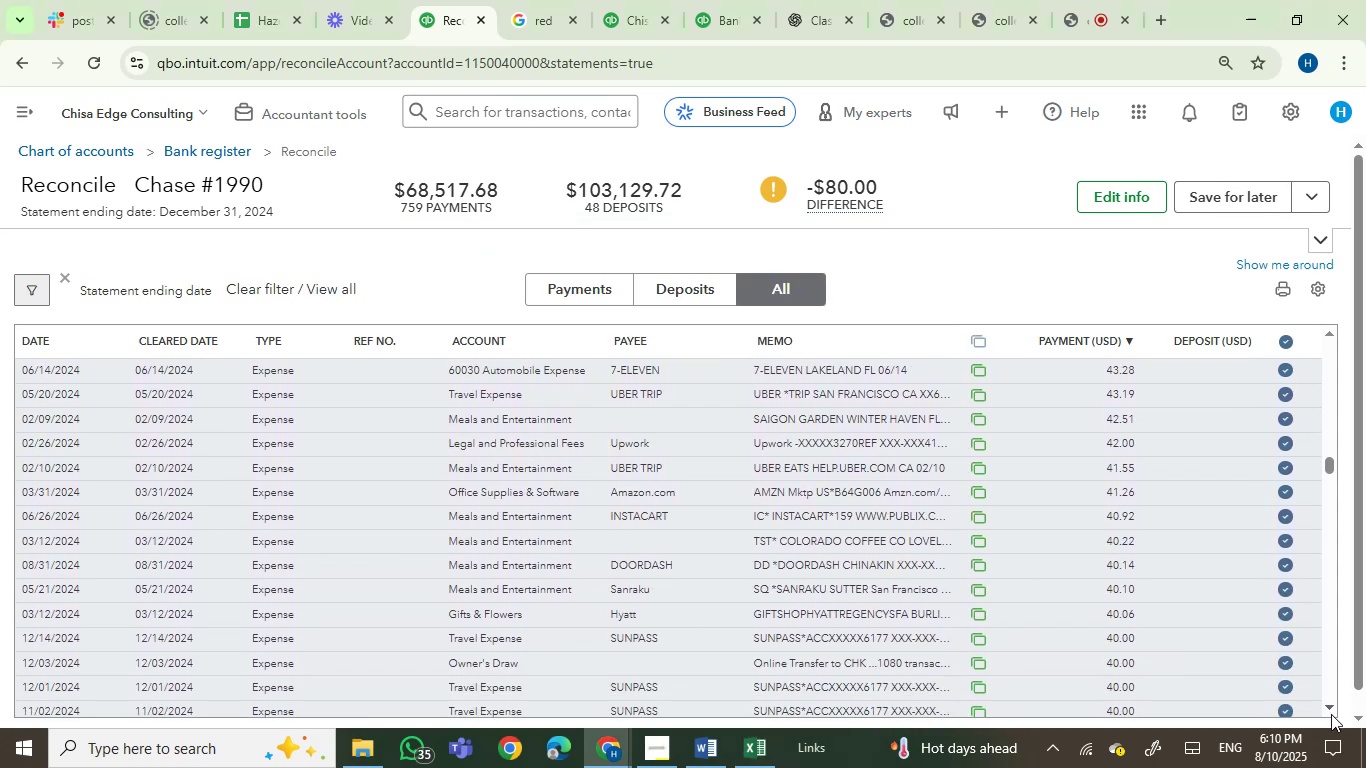 
triple_click([1331, 714])
 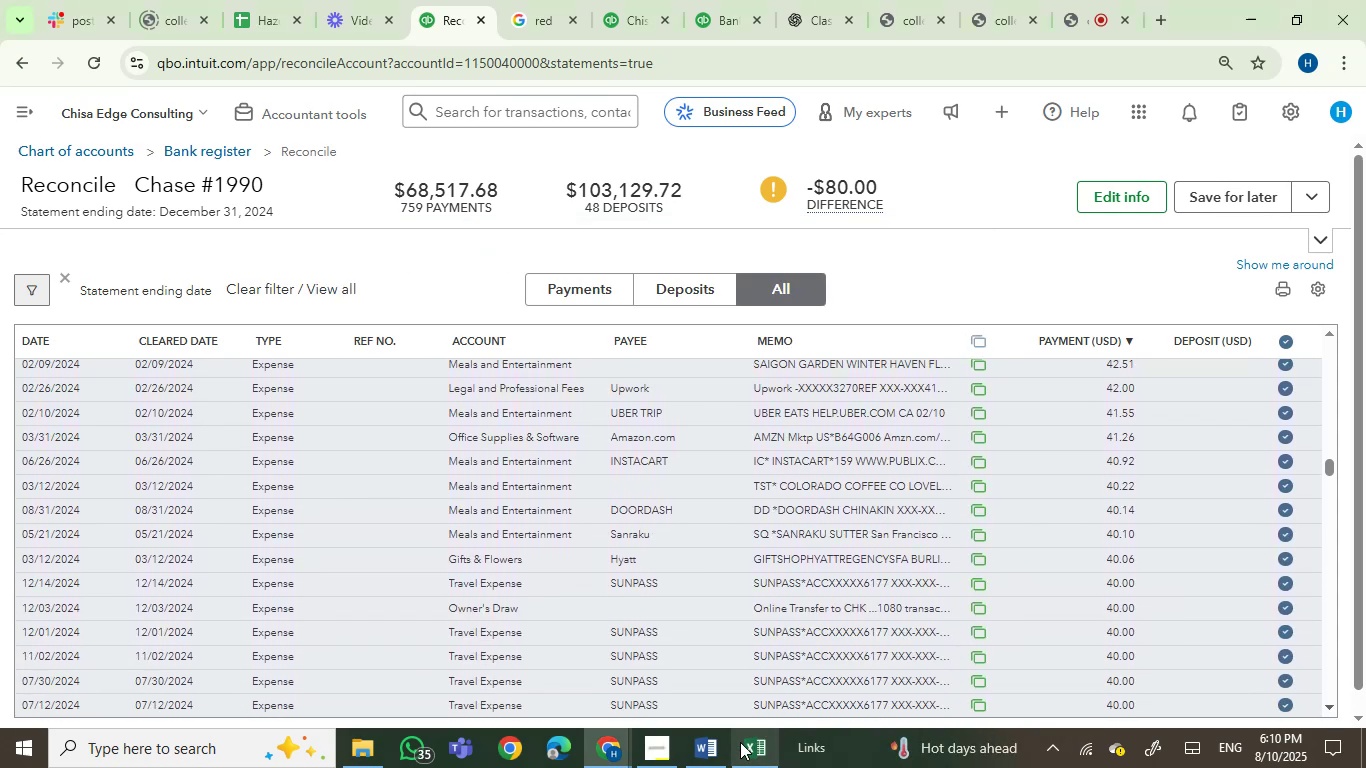 
left_click([740, 746])
 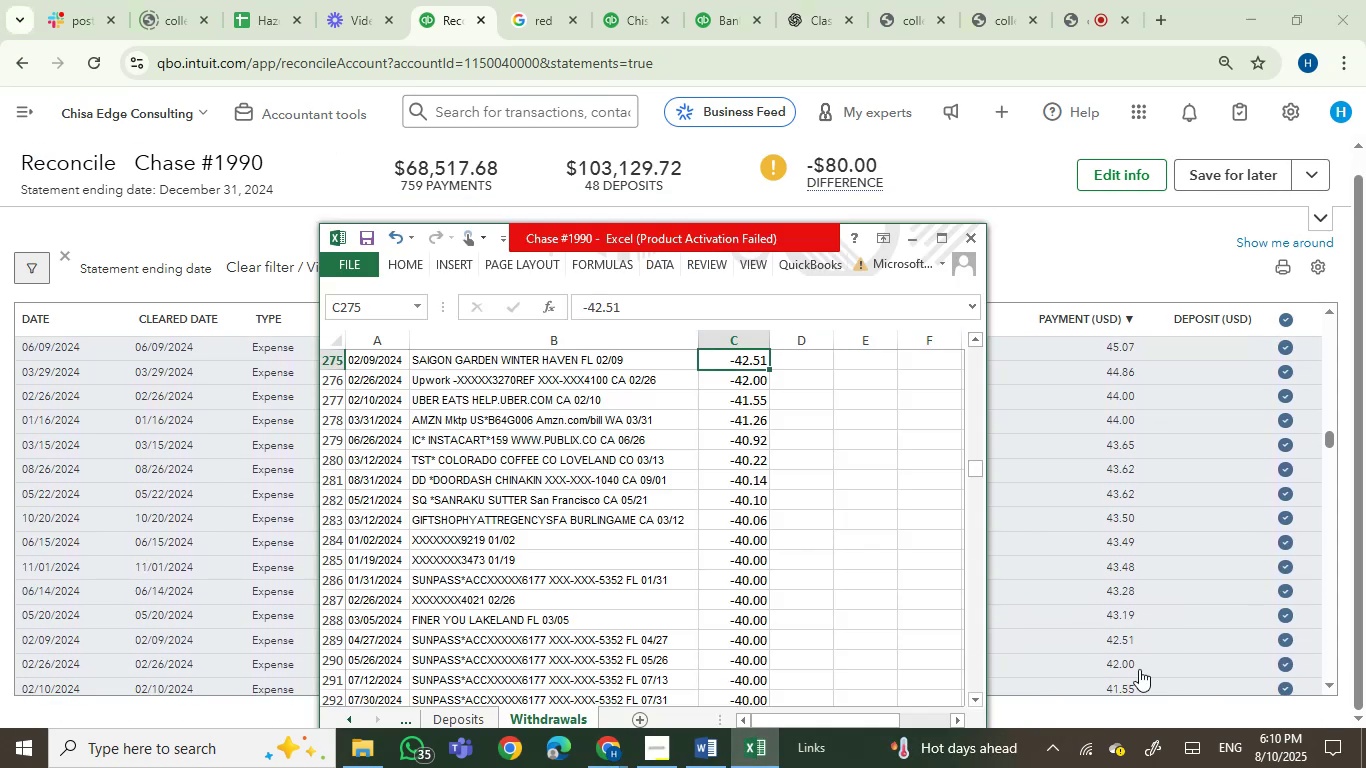 
double_click([1334, 681])
 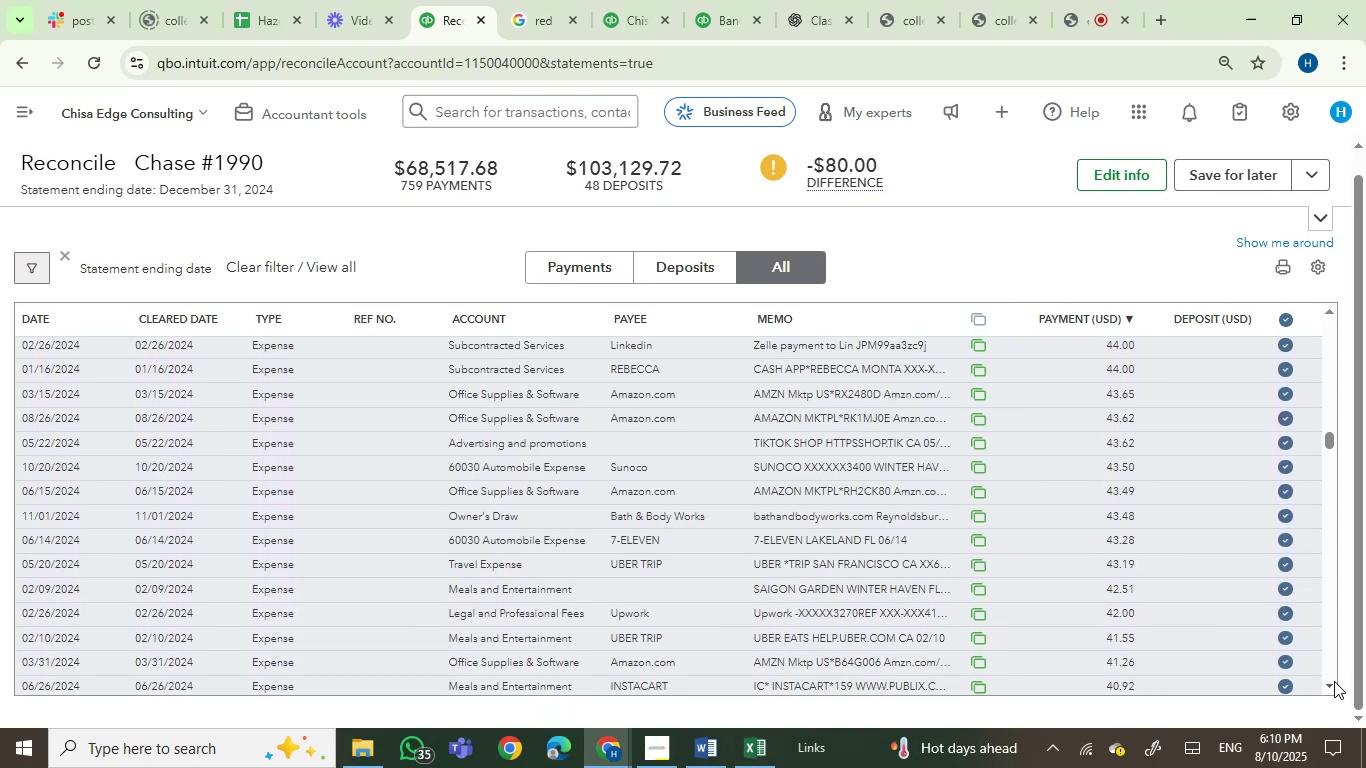 
triple_click([1334, 681])
 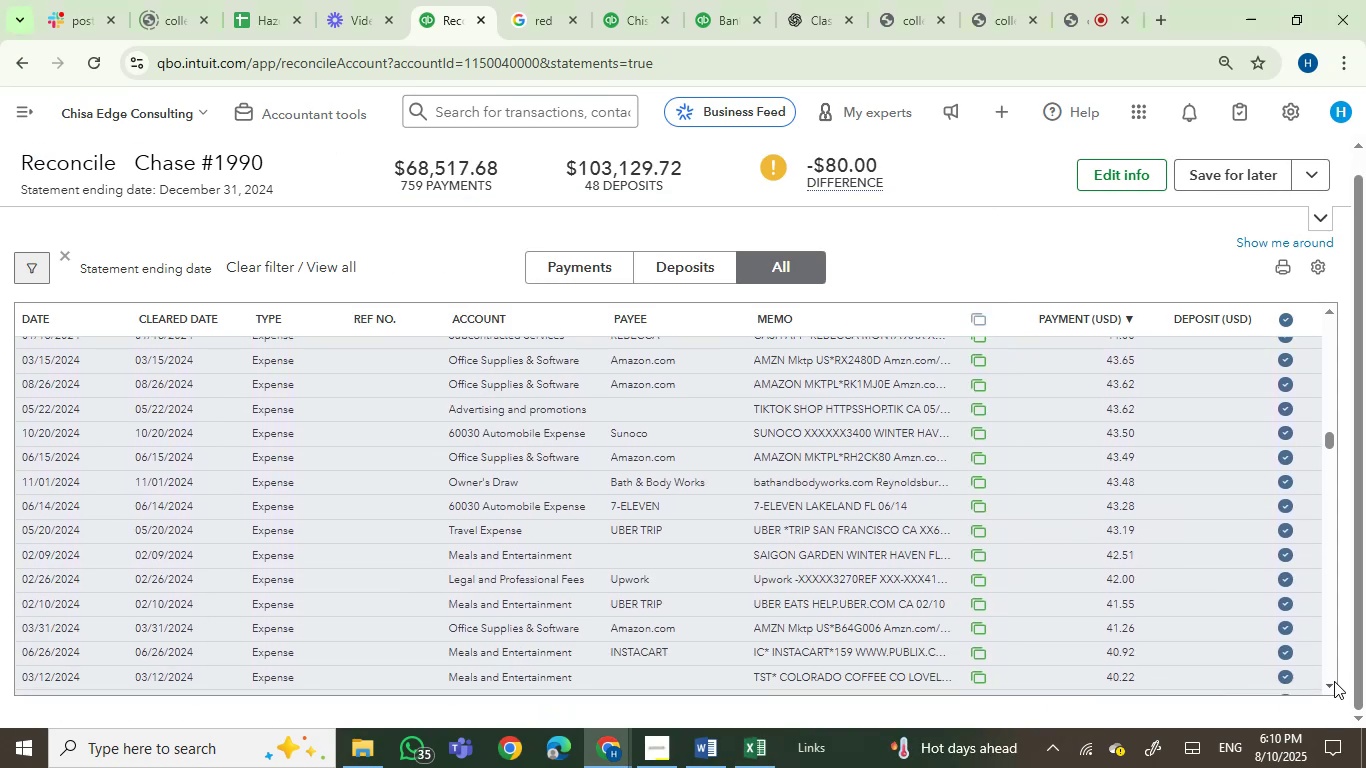 
triple_click([1334, 681])
 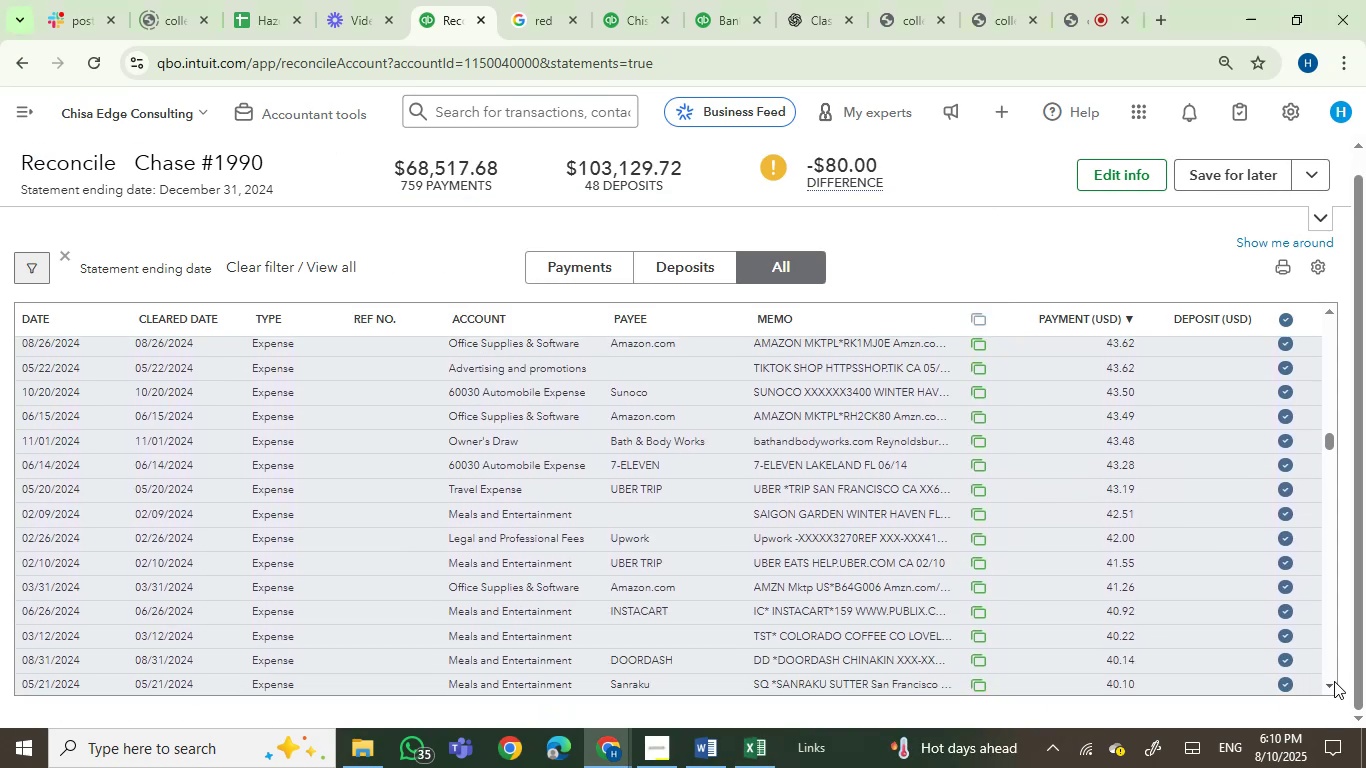 
triple_click([1334, 681])
 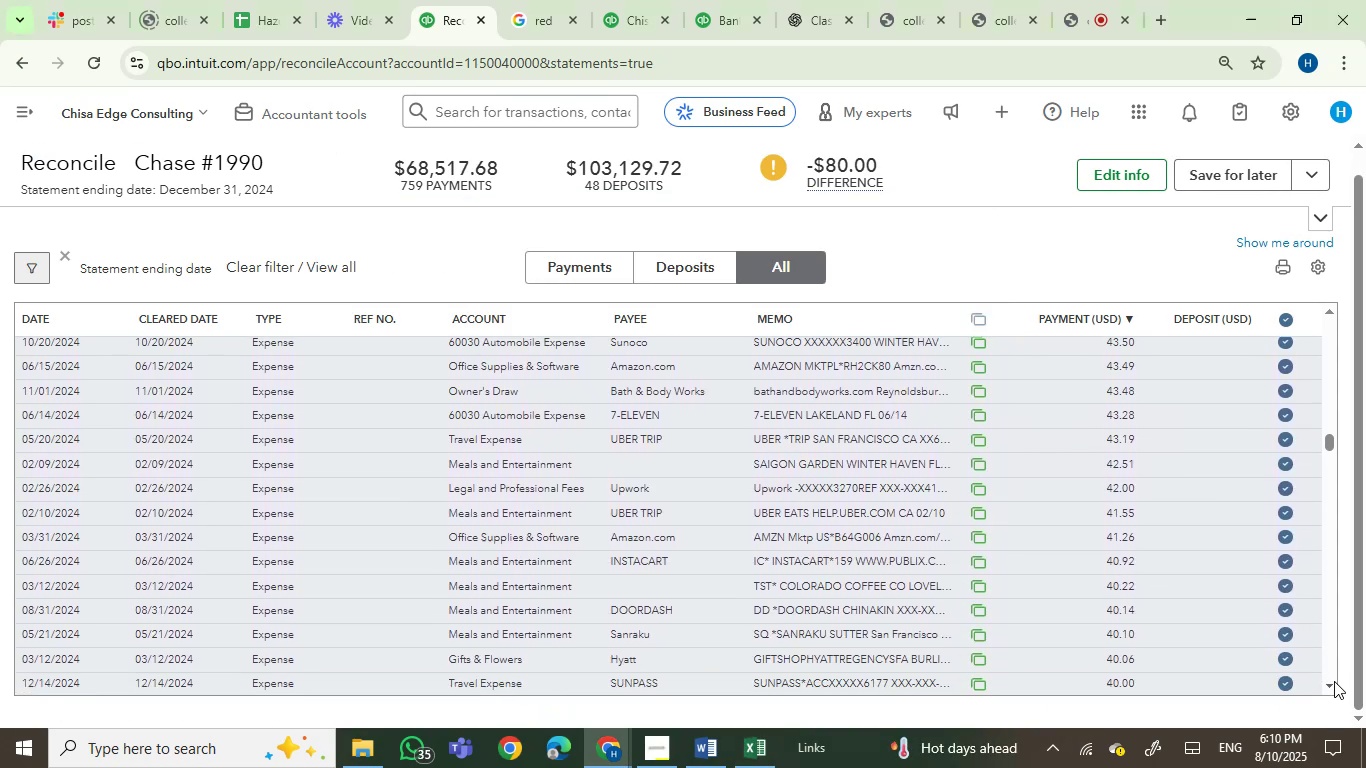 
triple_click([1334, 681])
 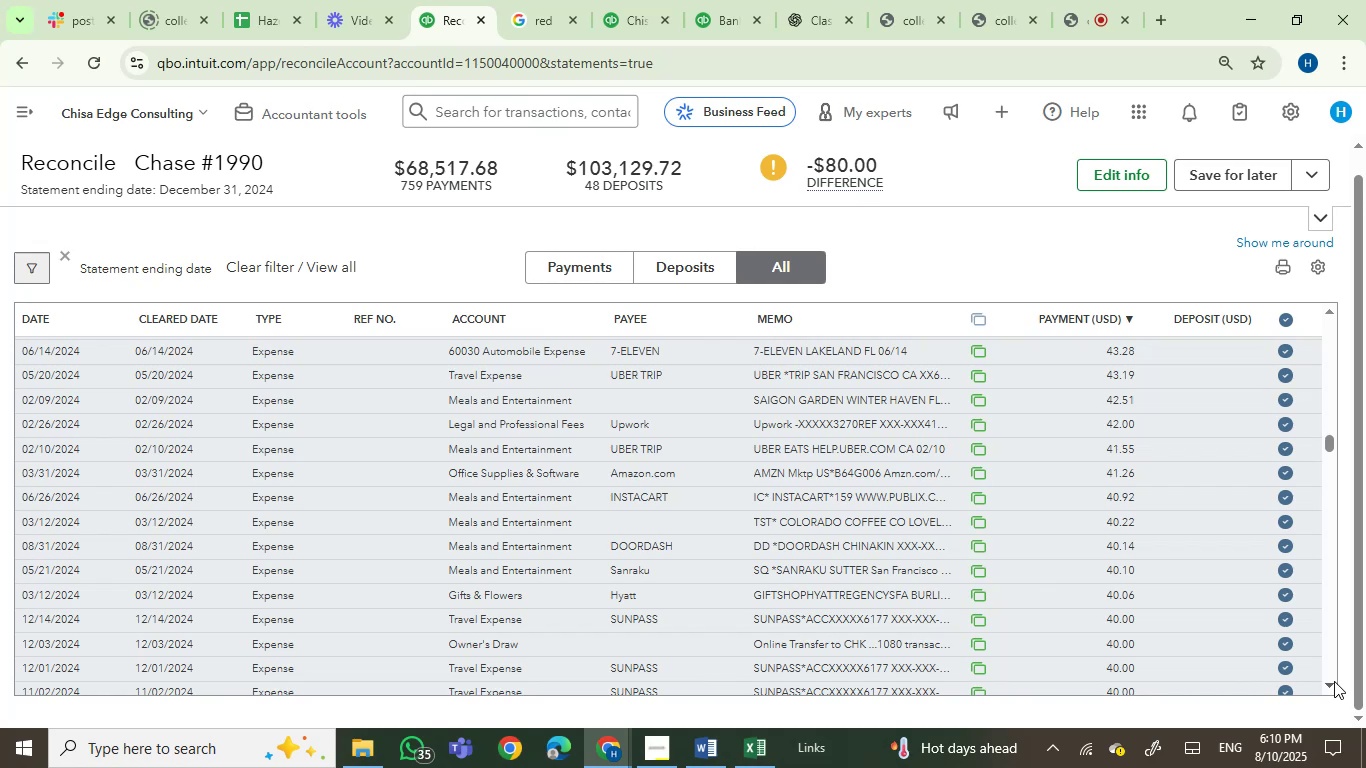 
double_click([1334, 681])
 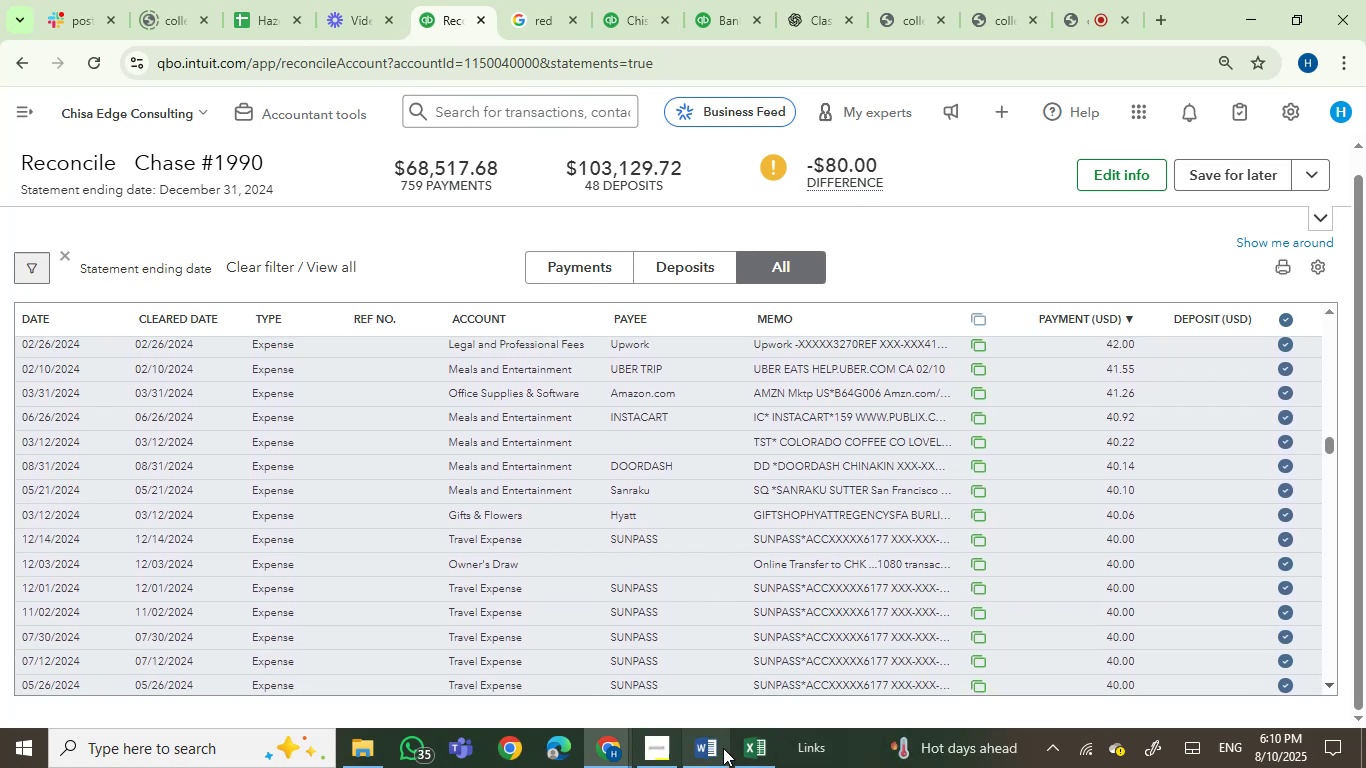 
left_click([752, 748])
 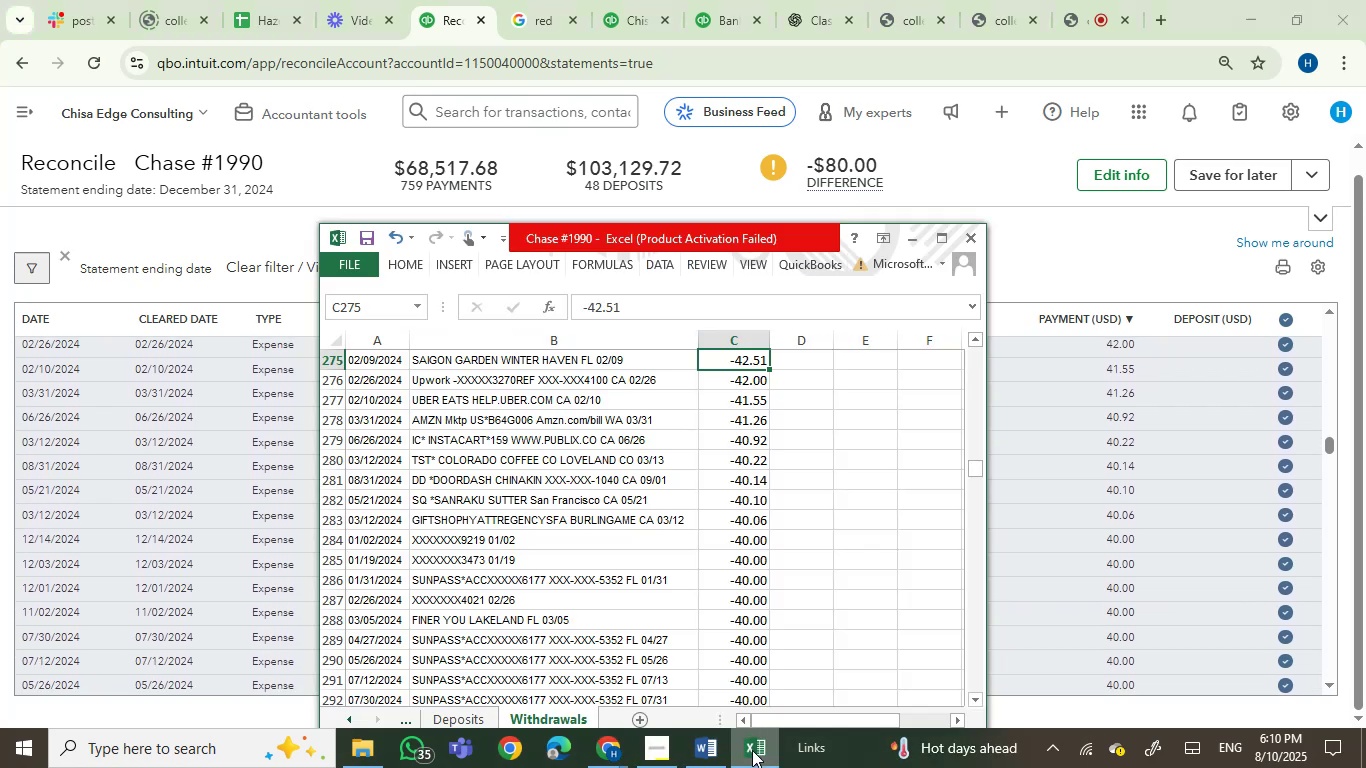 
key(ArrowDown)
 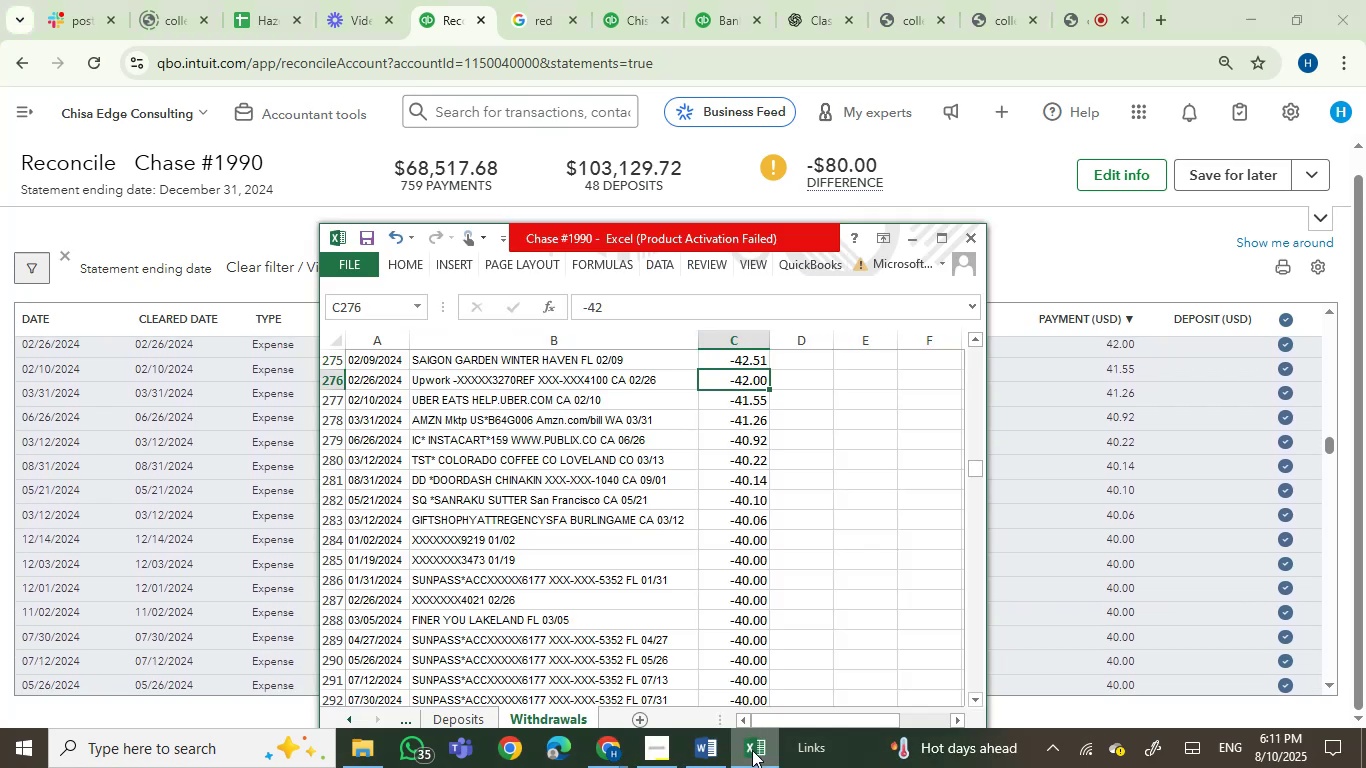 
key(ArrowDown)
 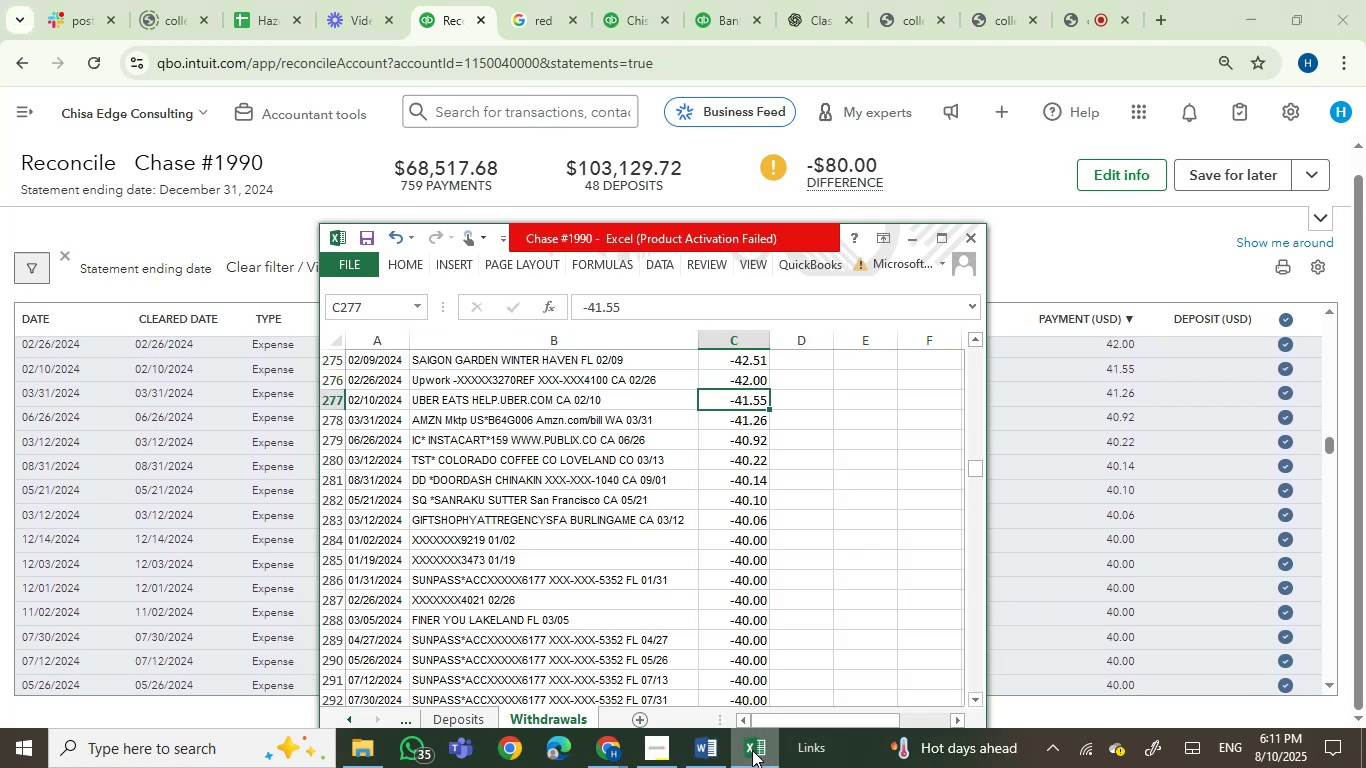 
key(ArrowDown)
 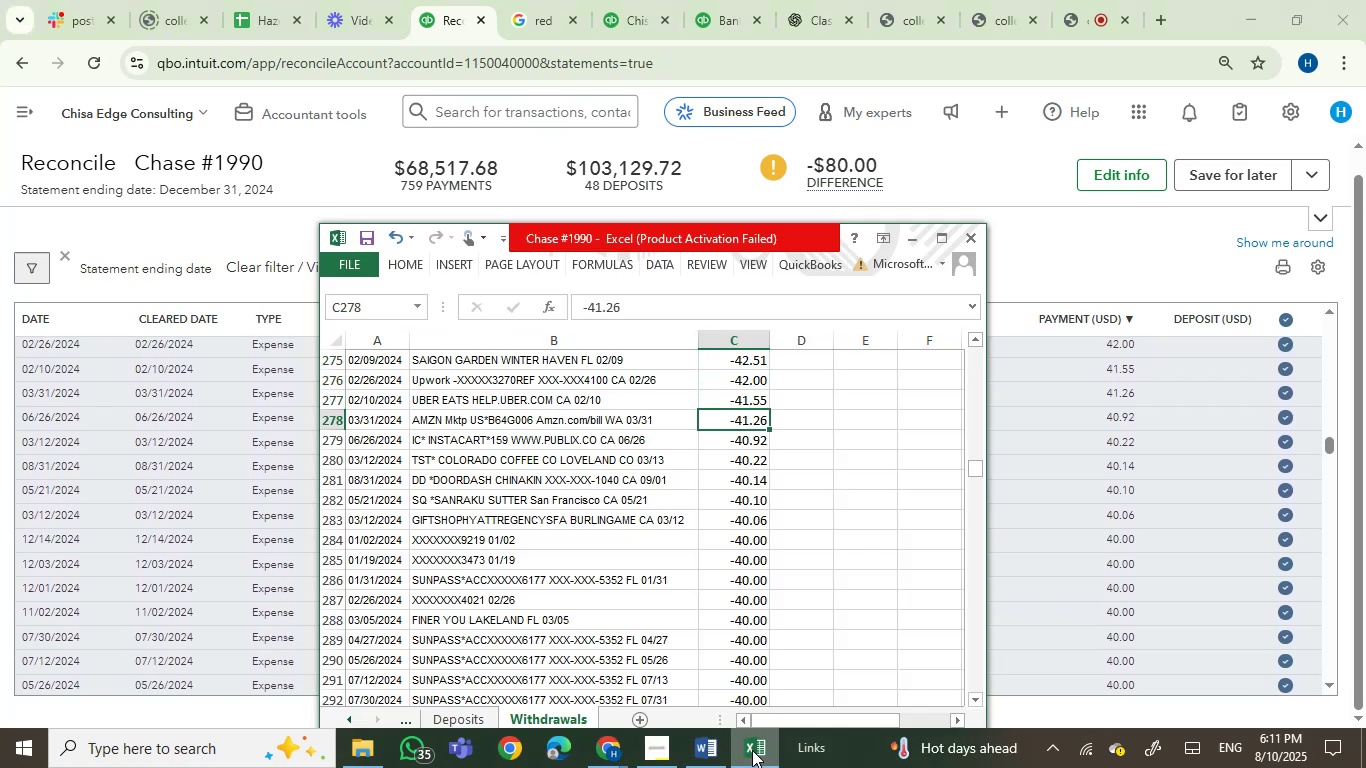 
key(ArrowDown)
 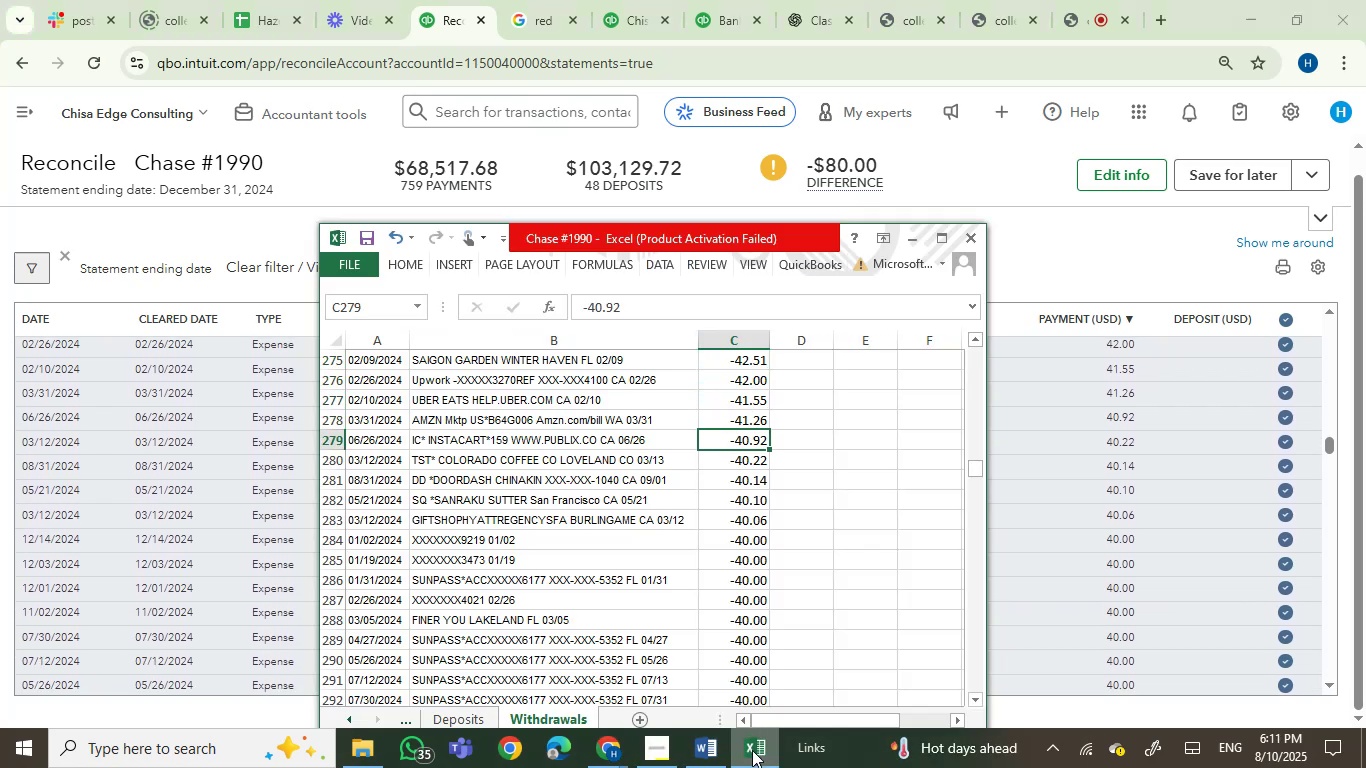 
key(ArrowDown)
 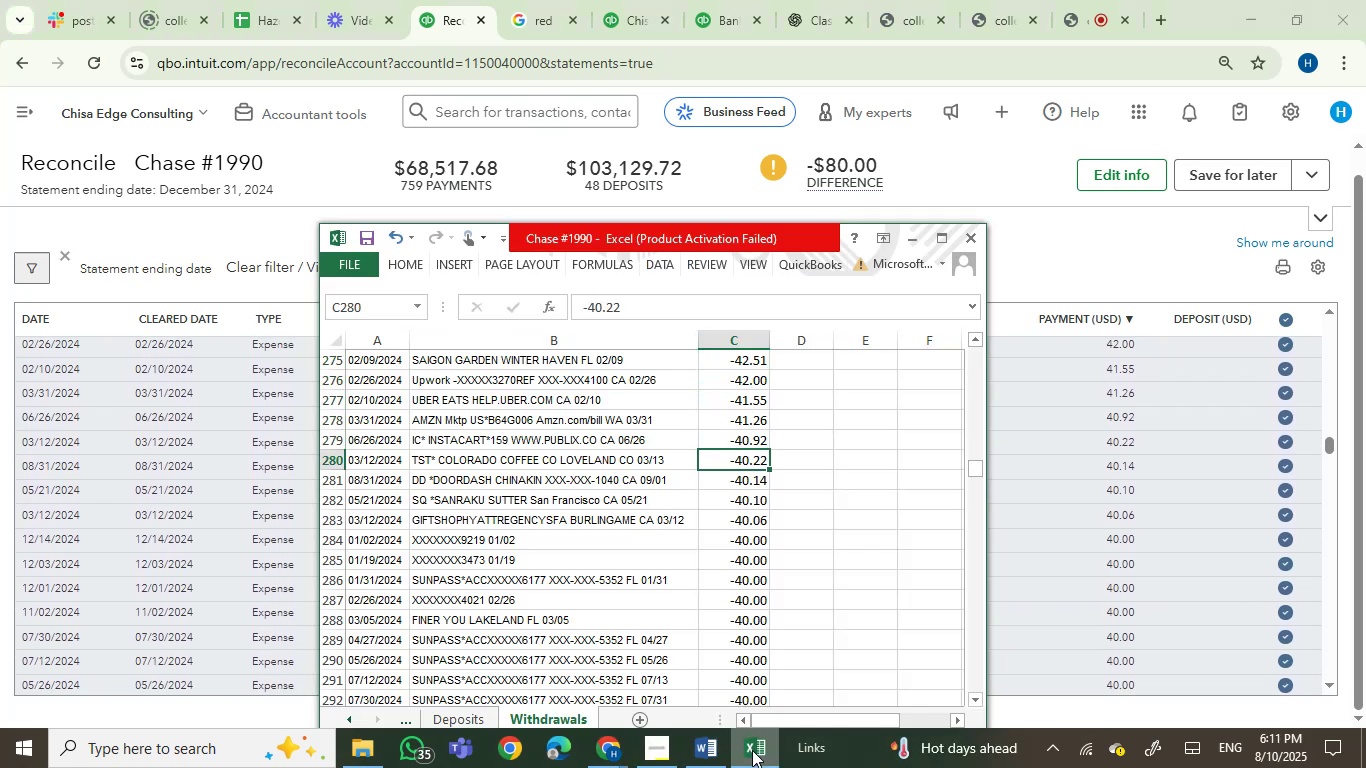 
key(ArrowDown)
 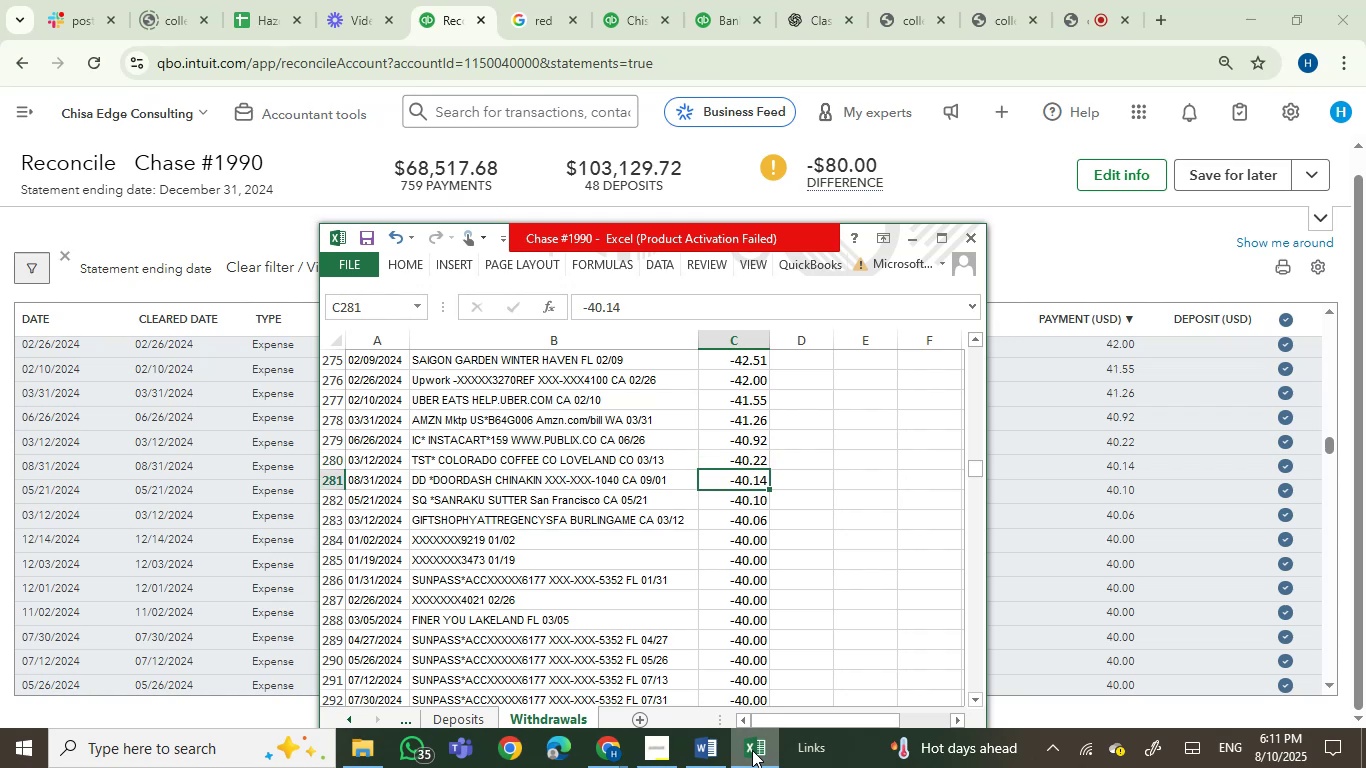 
hold_key(key=ArrowDown, duration=0.33)
 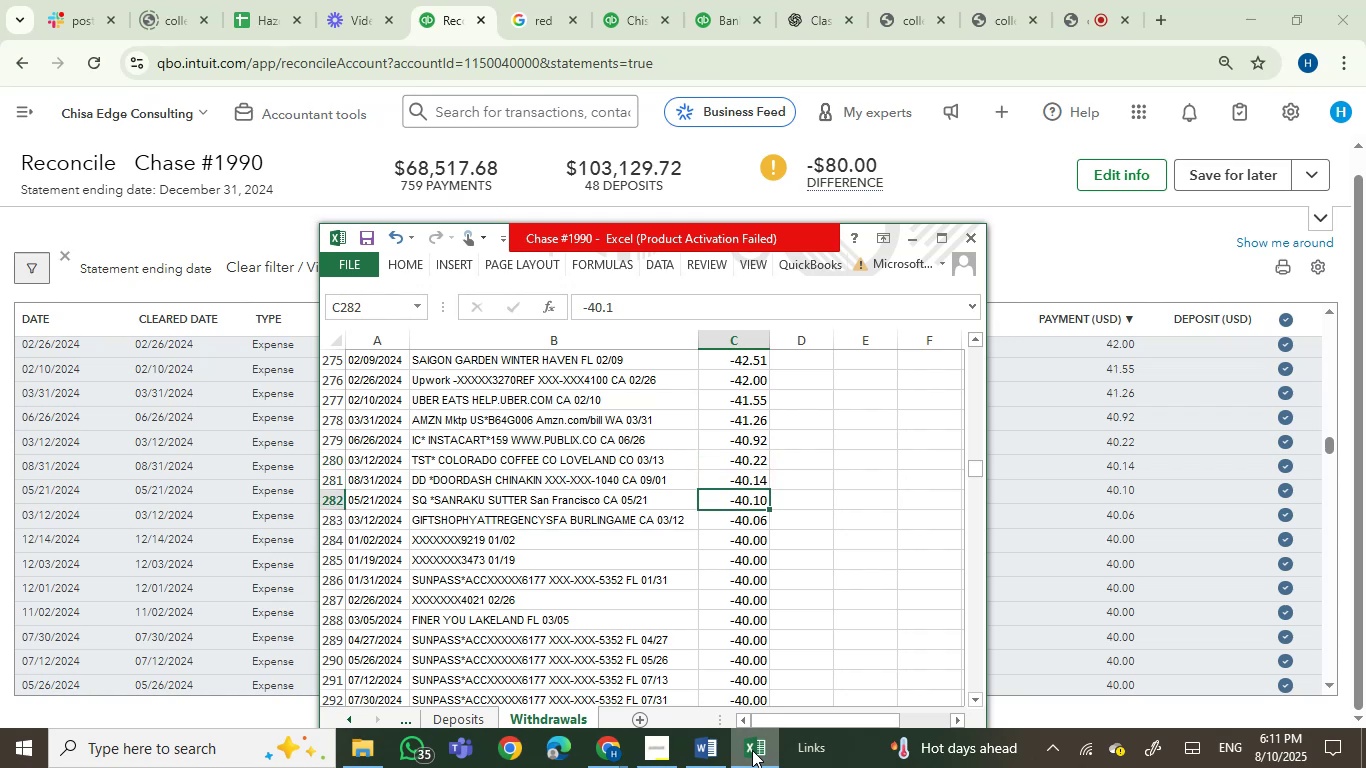 
key(ArrowDown)
 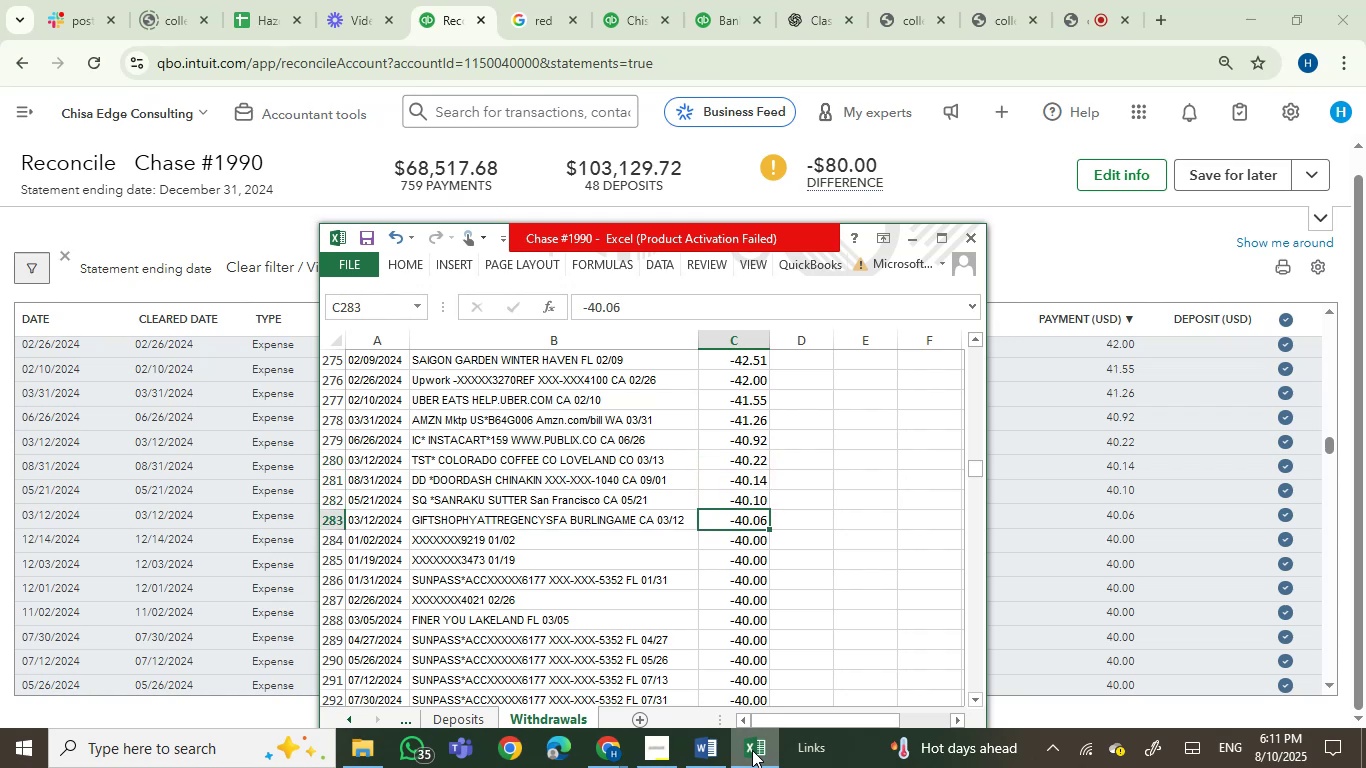 
key(ArrowDown)
 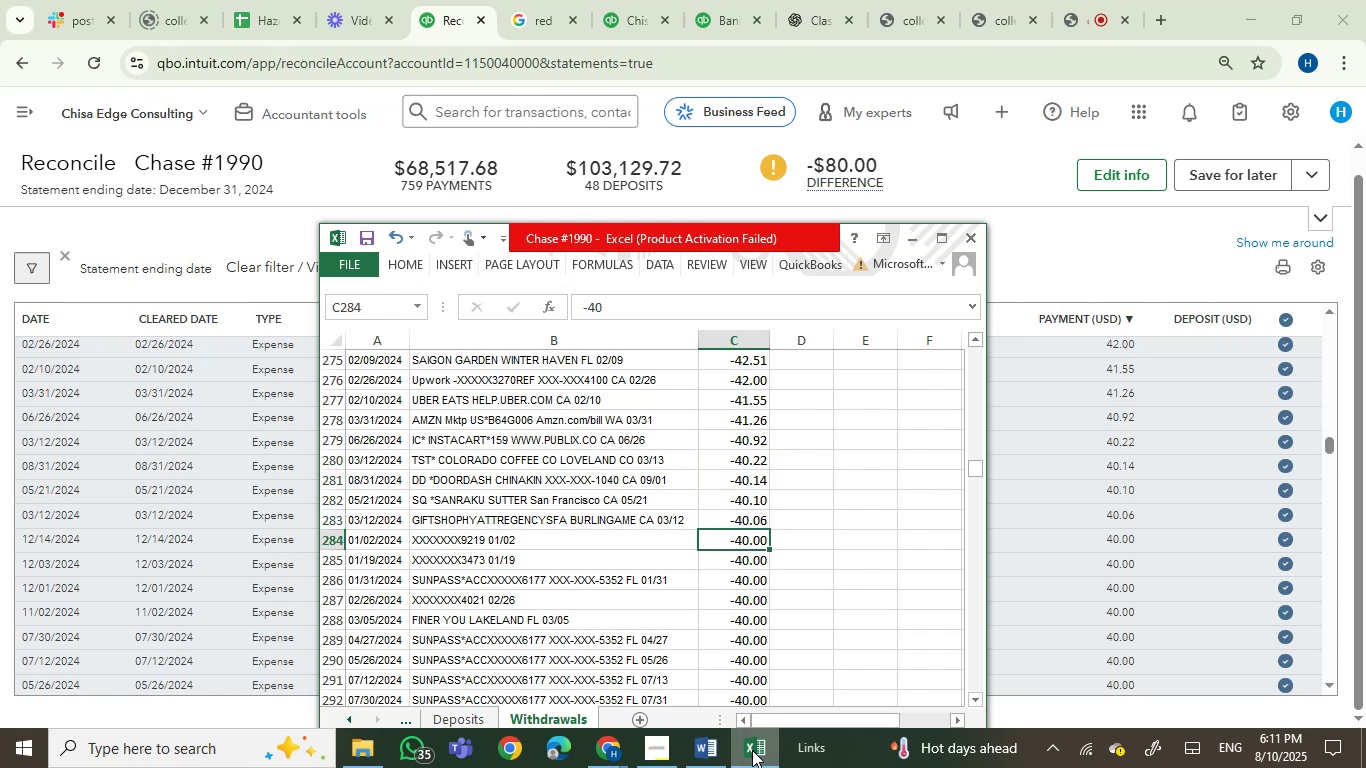 
key(ArrowDown)
 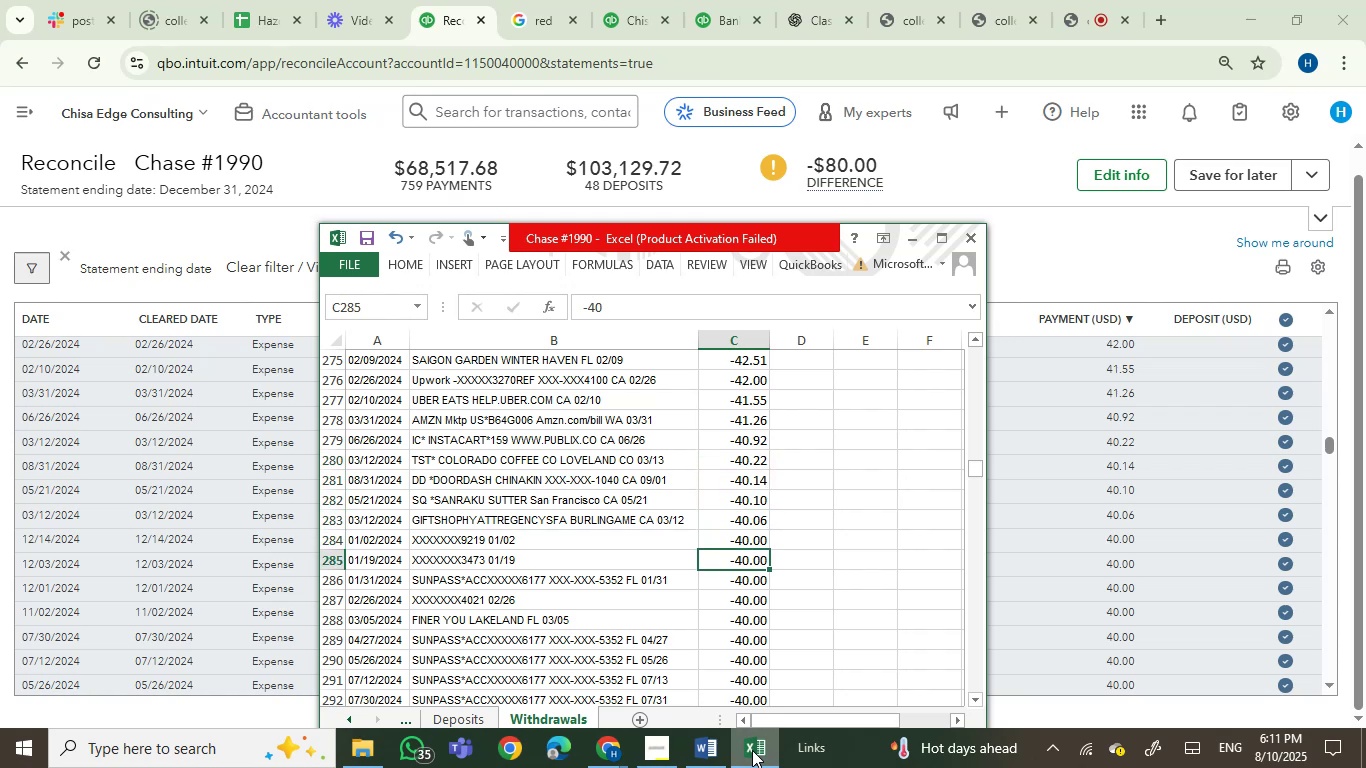 
key(ArrowDown)
 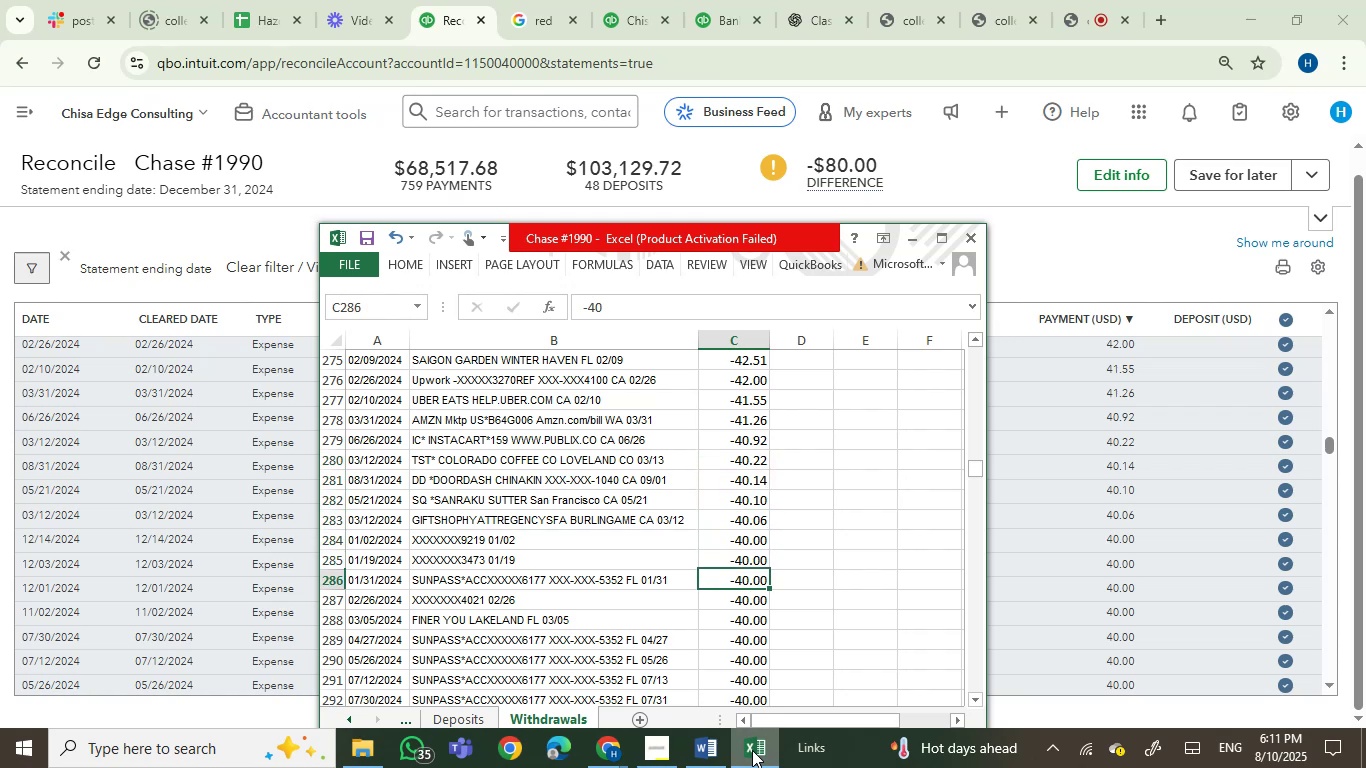 
key(ArrowDown)
 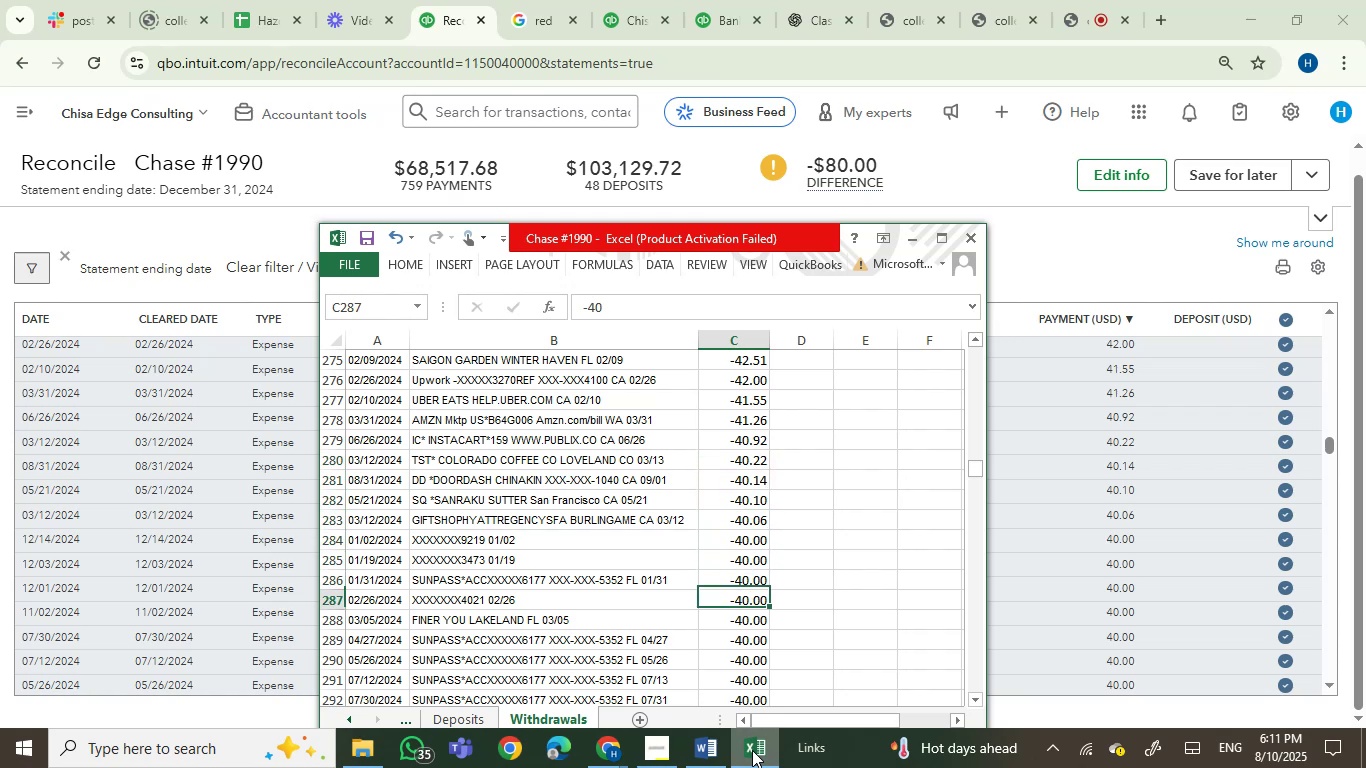 
key(ArrowDown)
 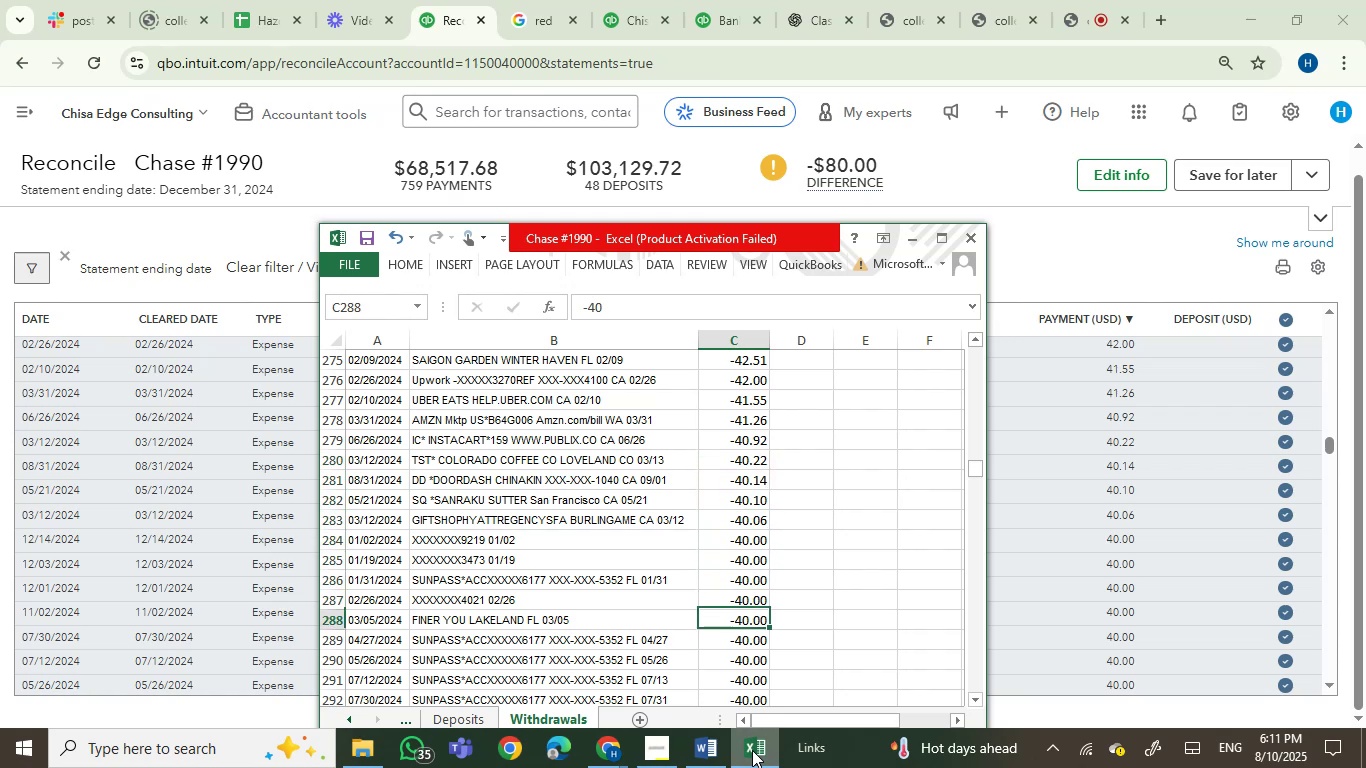 
key(ArrowDown)
 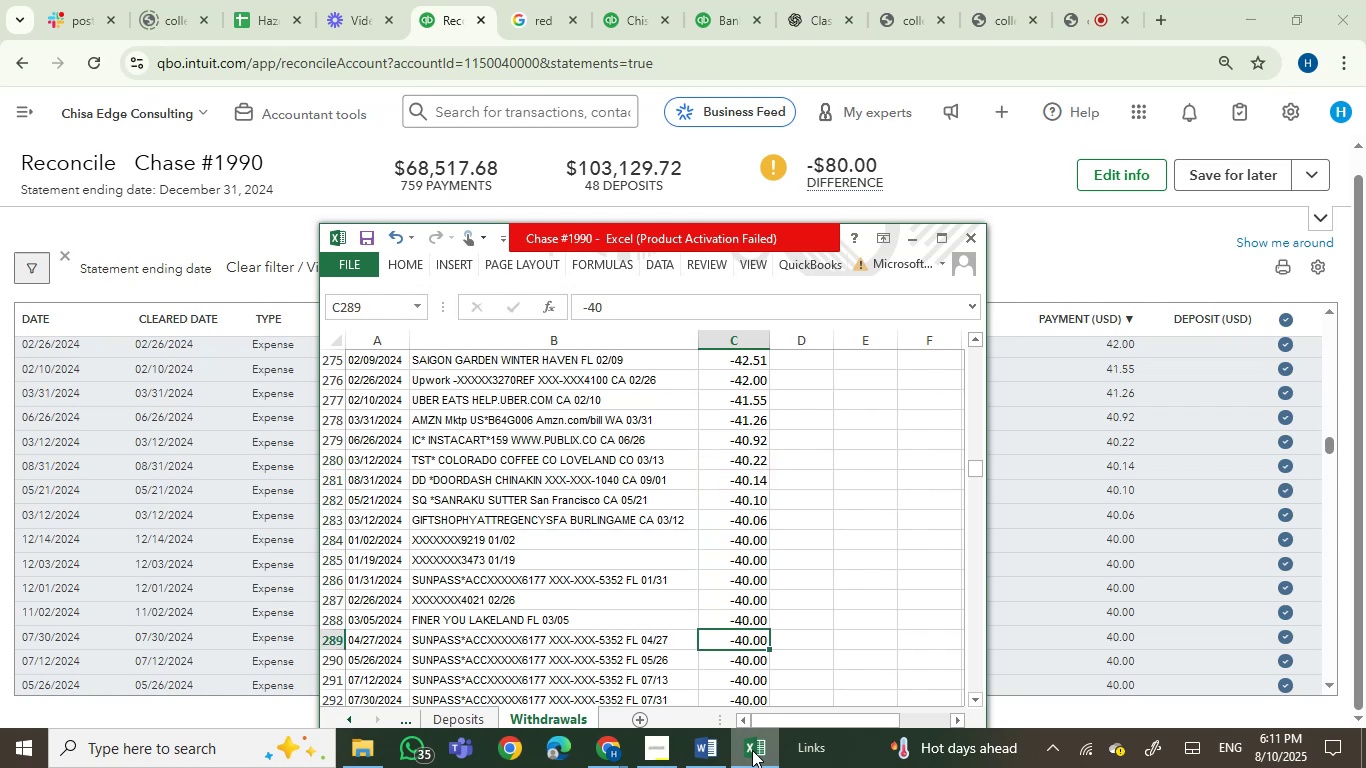 
key(ArrowDown)
 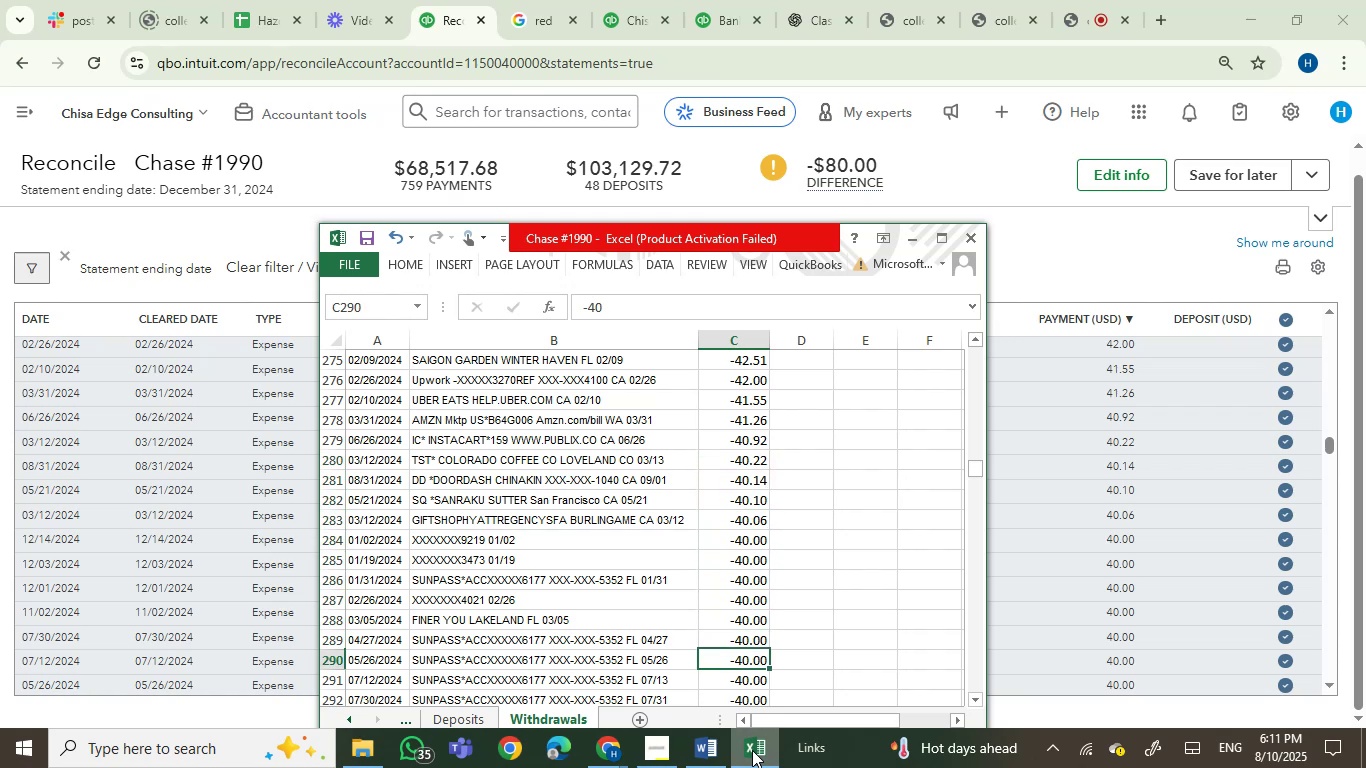 
key(ArrowDown)
 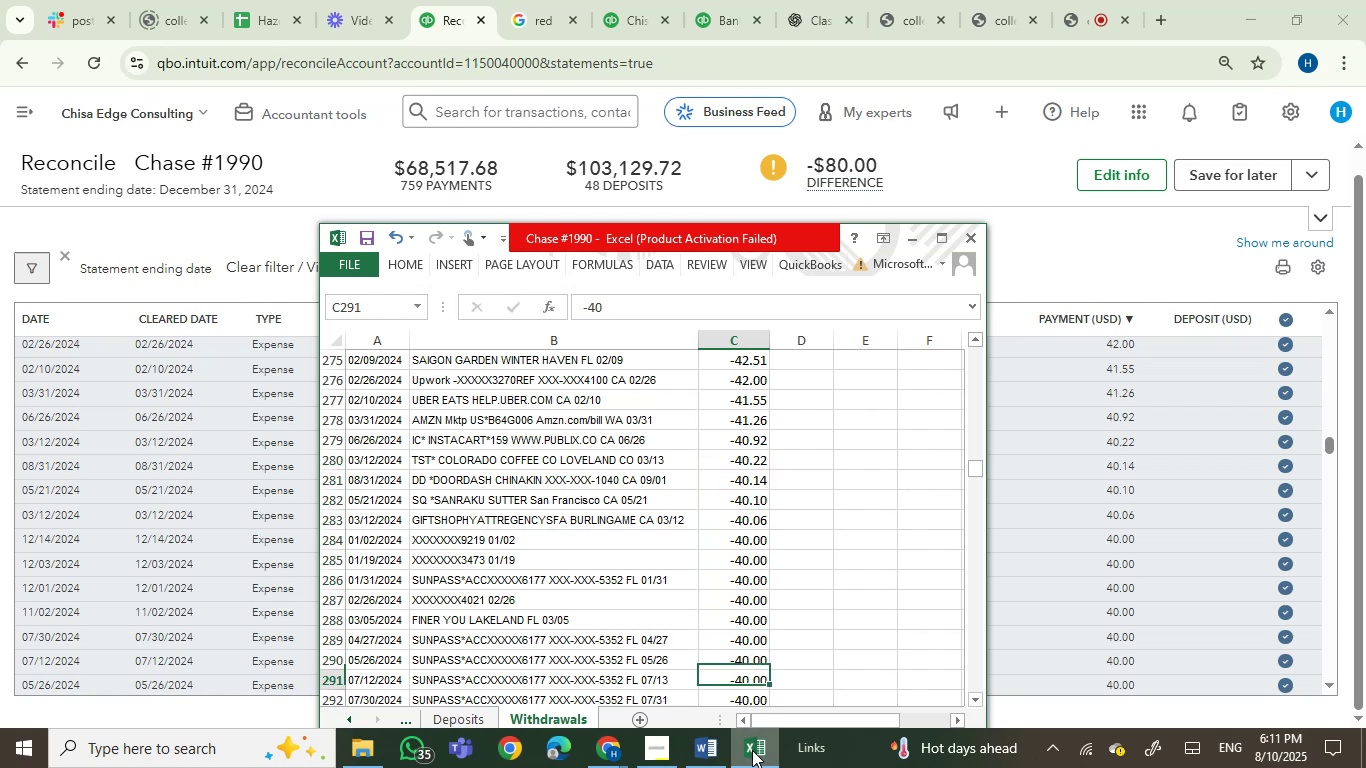 
hold_key(key=ArrowDown, duration=0.69)
 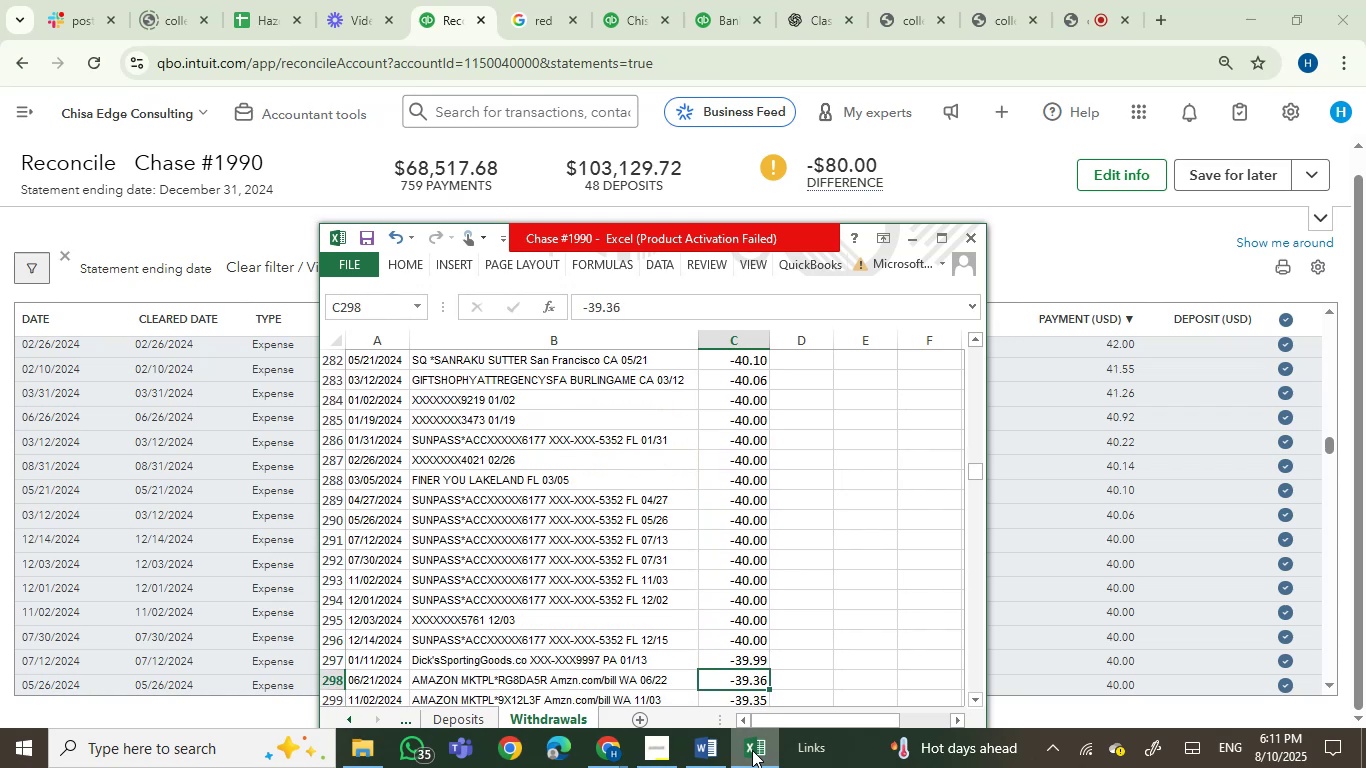 
key(ArrowDown)
 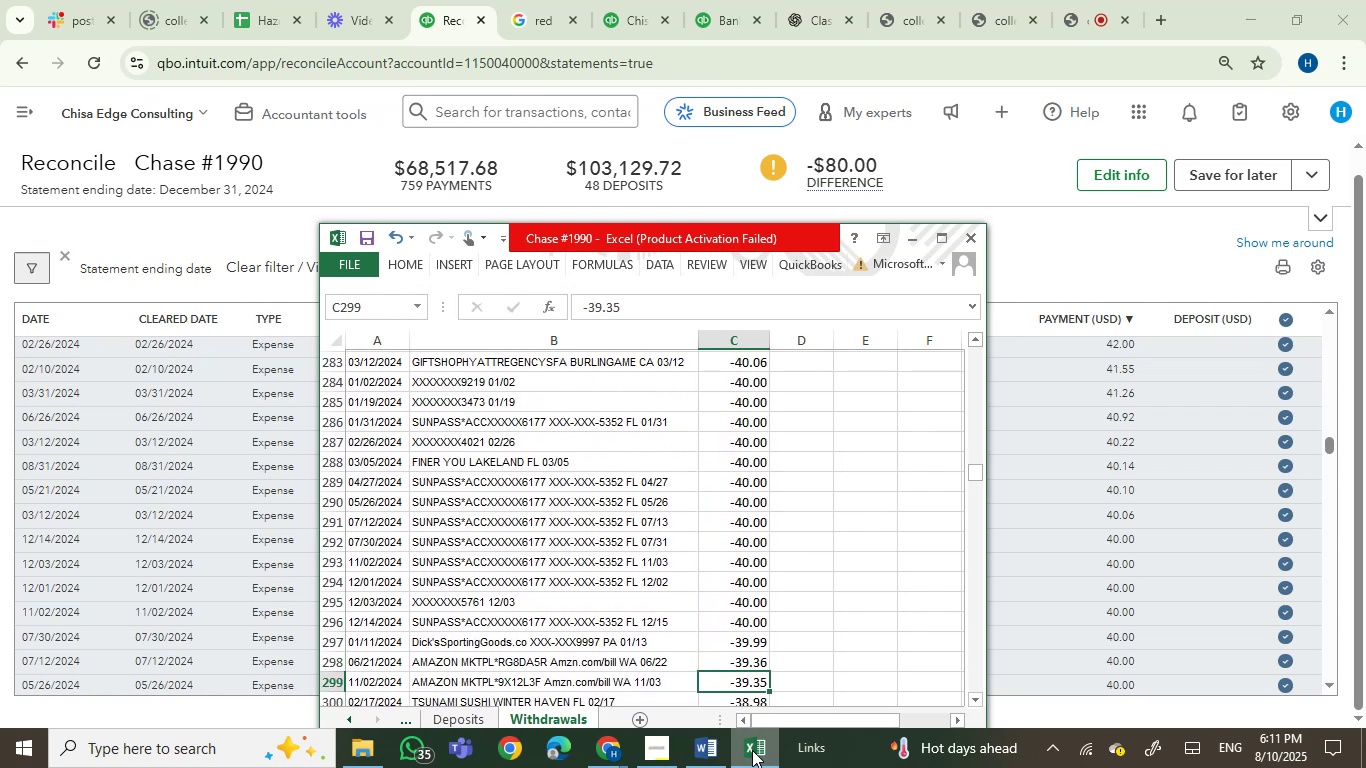 
hold_key(key=ArrowDown, duration=0.76)
 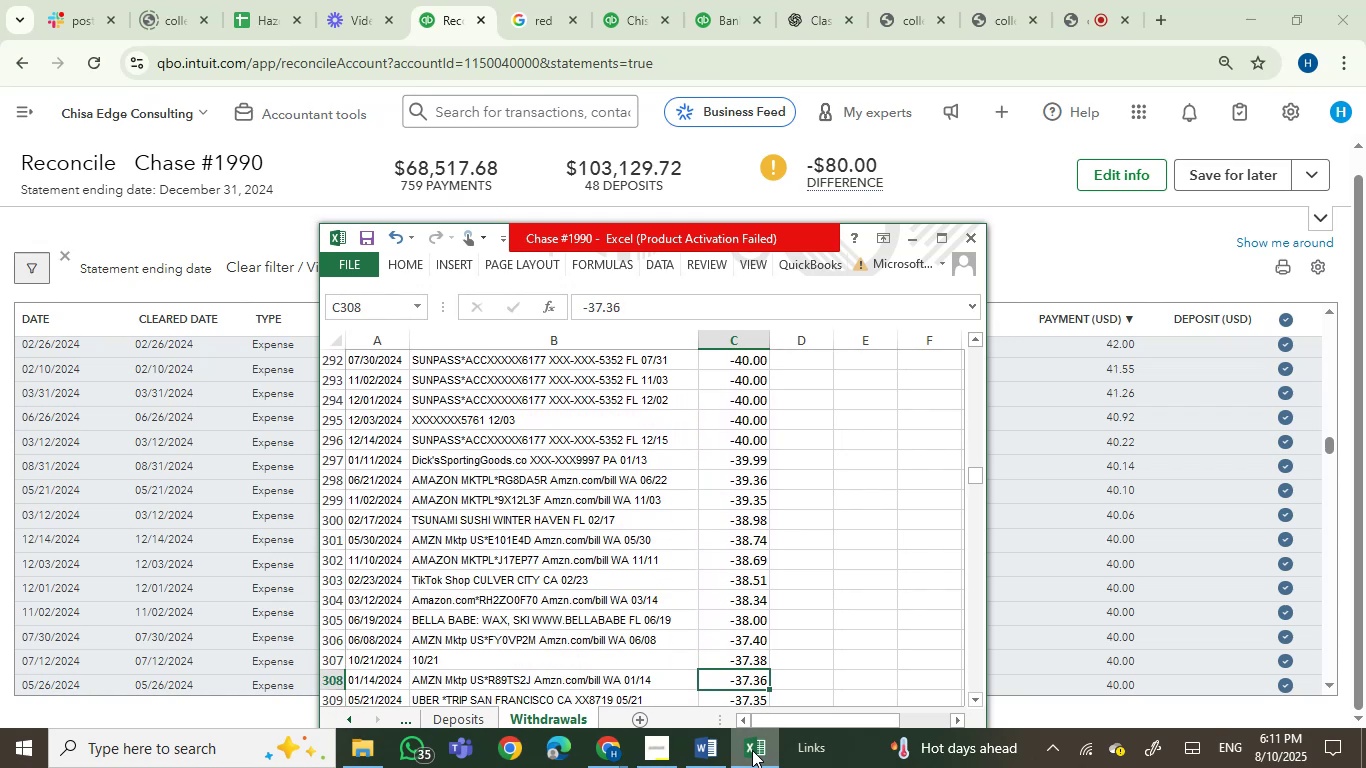 
key(ArrowDown)
 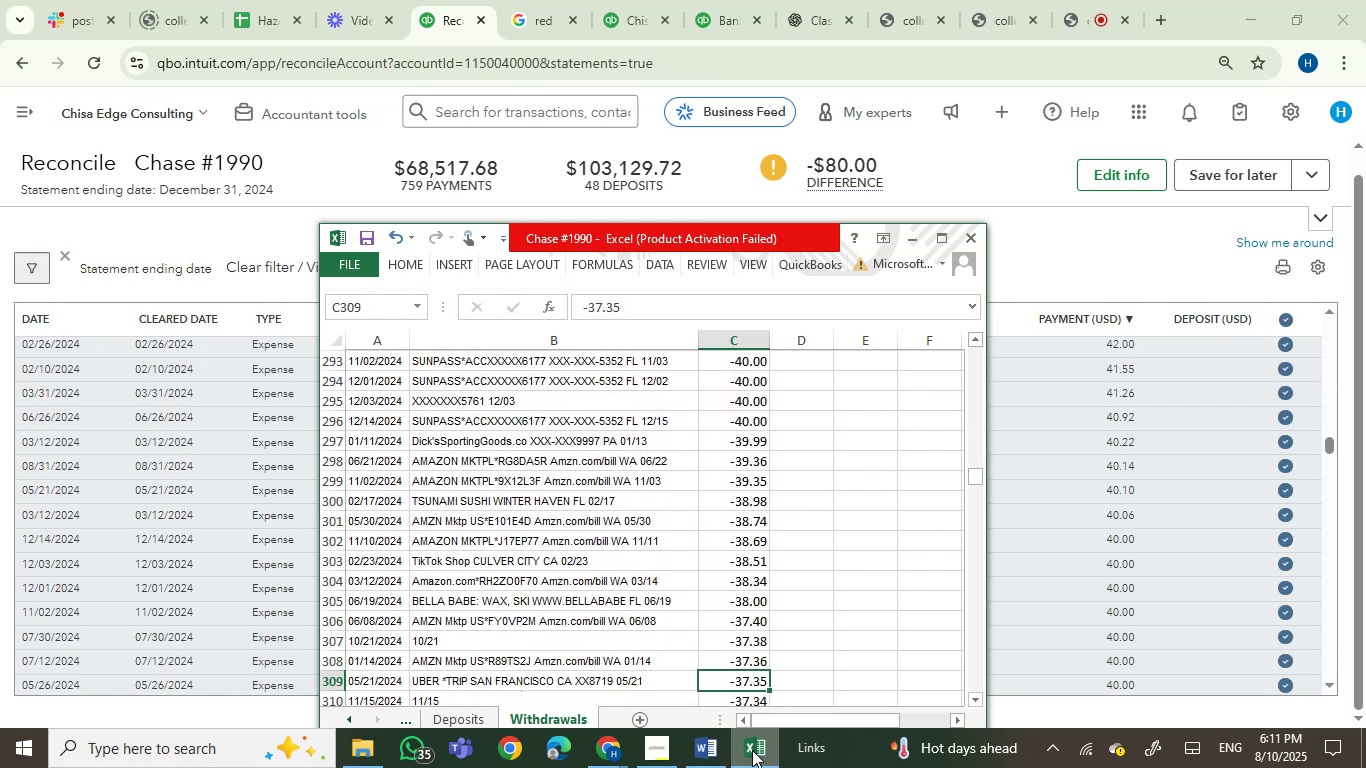 
key(ArrowDown)
 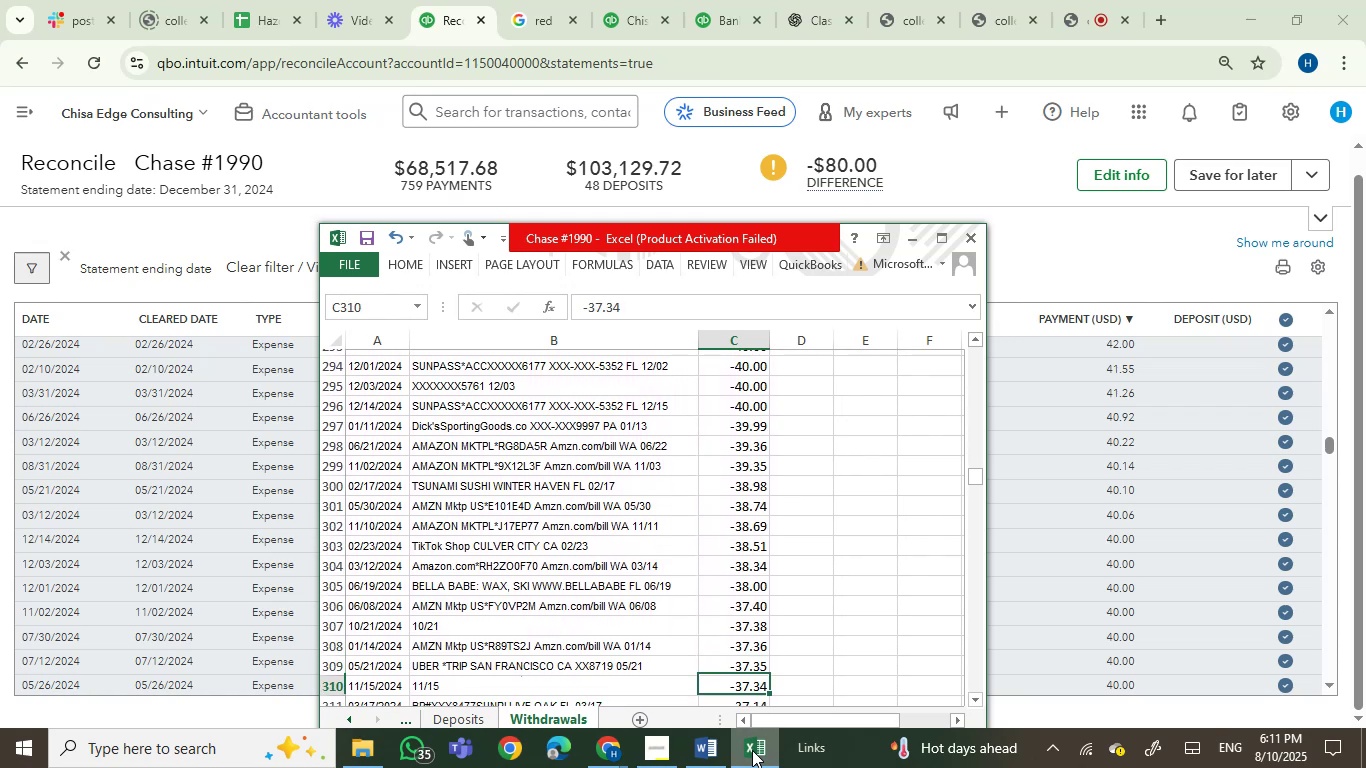 
key(ArrowDown)
 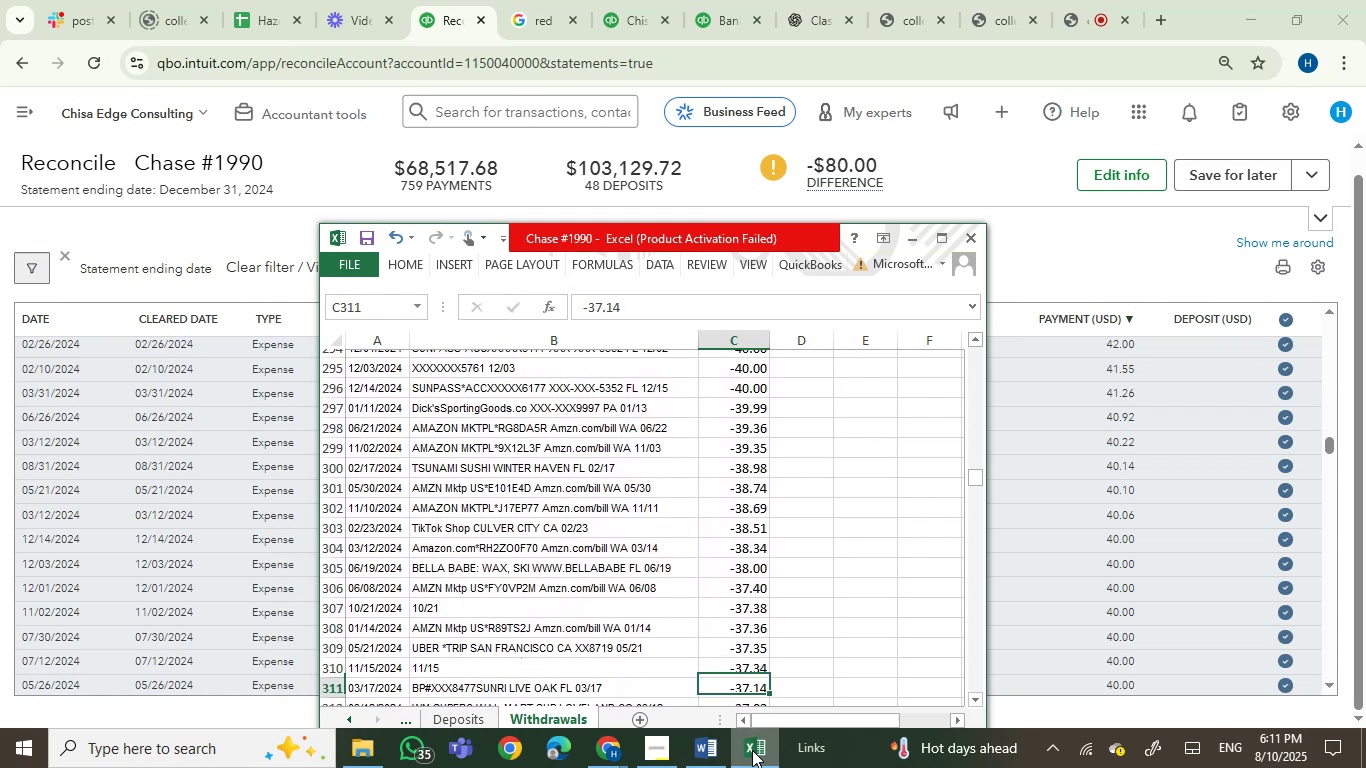 
key(ArrowDown)
 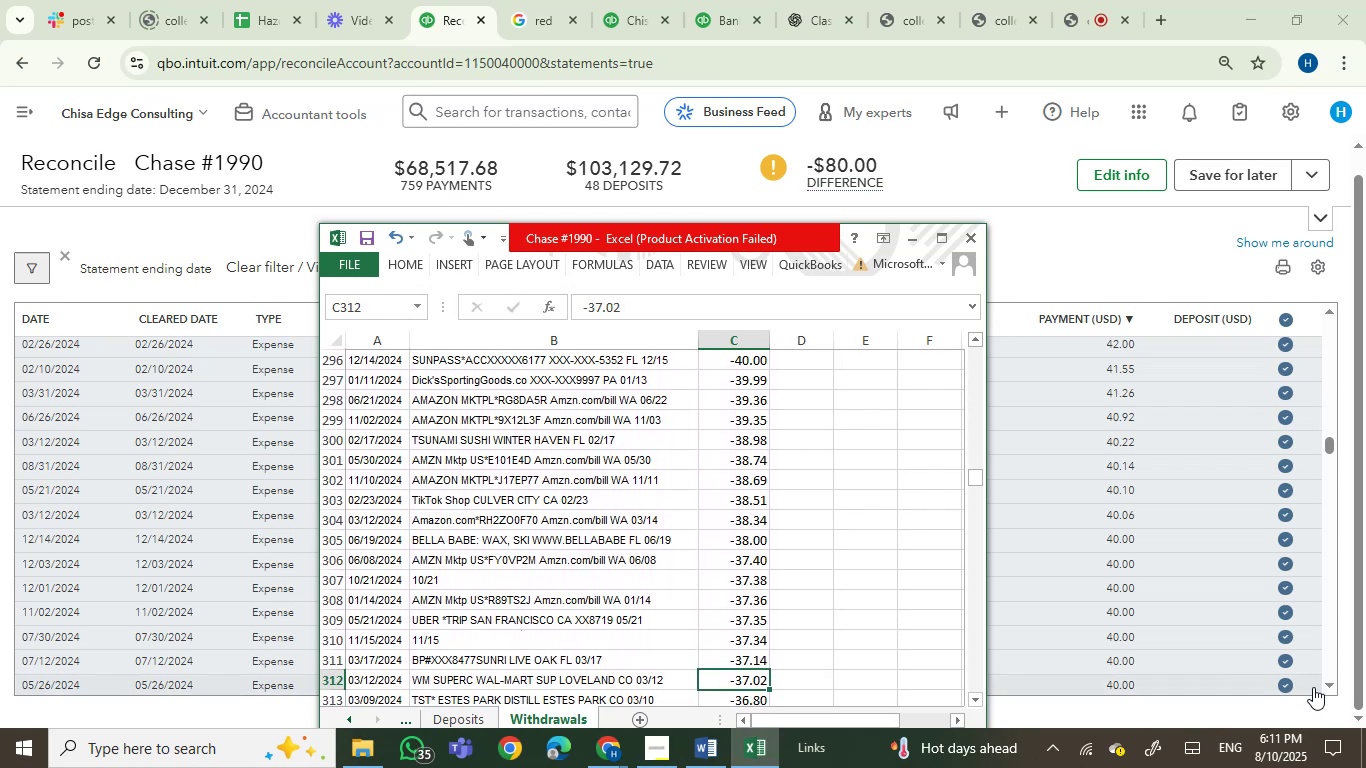 
double_click([1333, 683])
 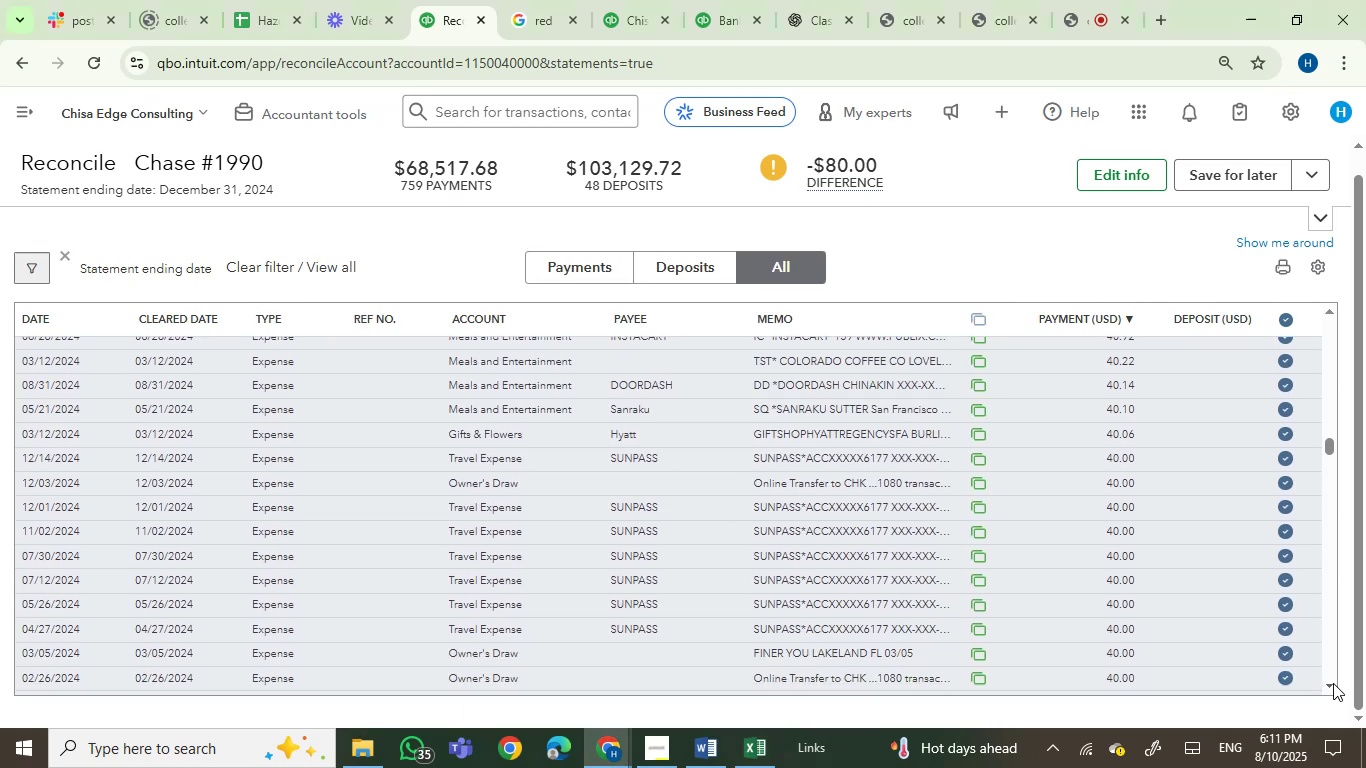 
triple_click([1333, 683])
 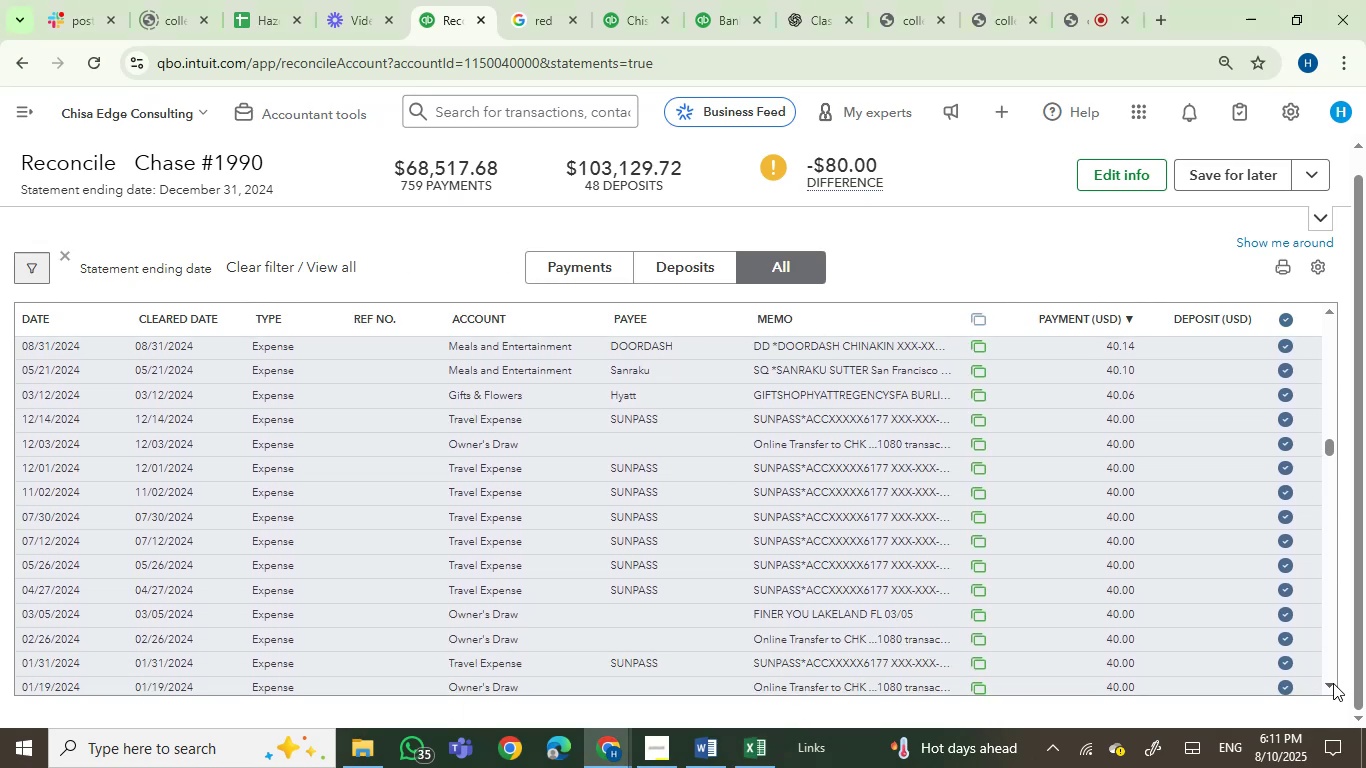 
triple_click([1333, 683])
 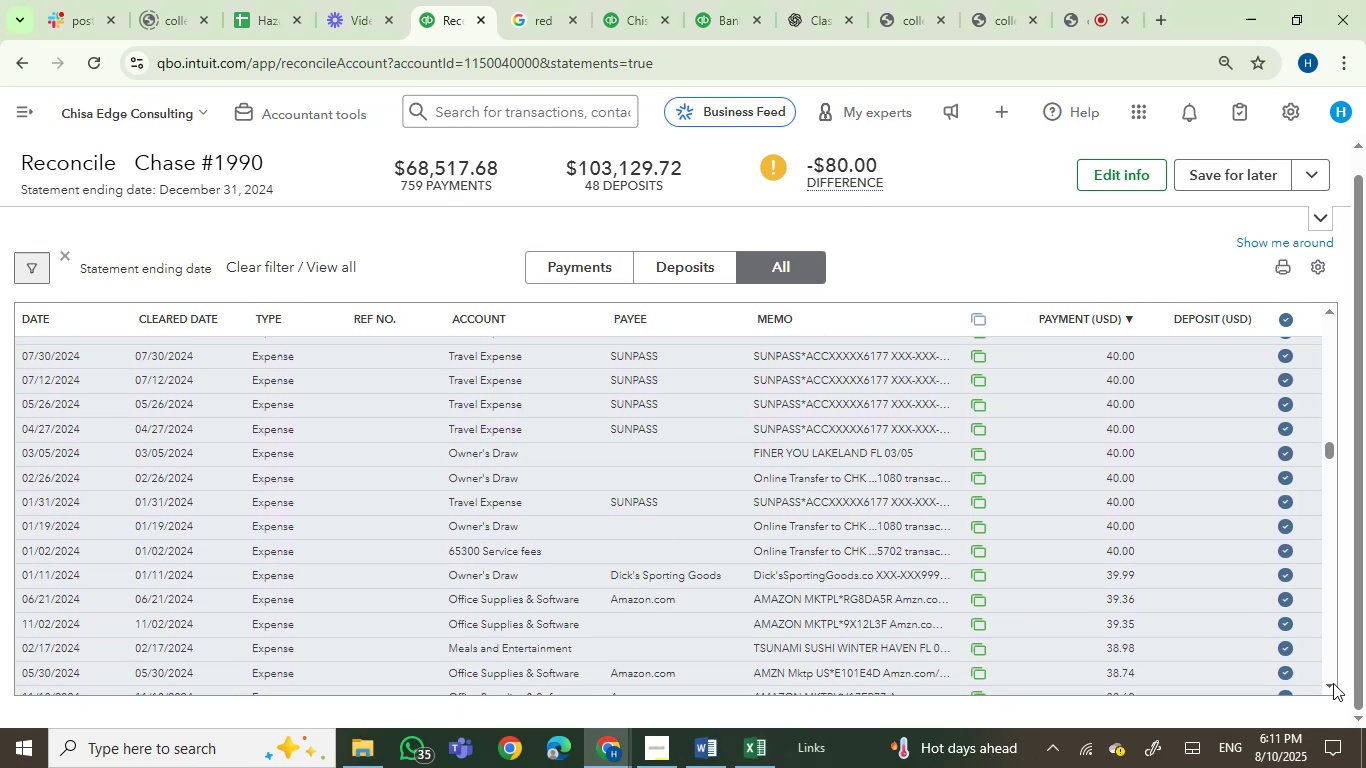 
triple_click([1333, 683])
 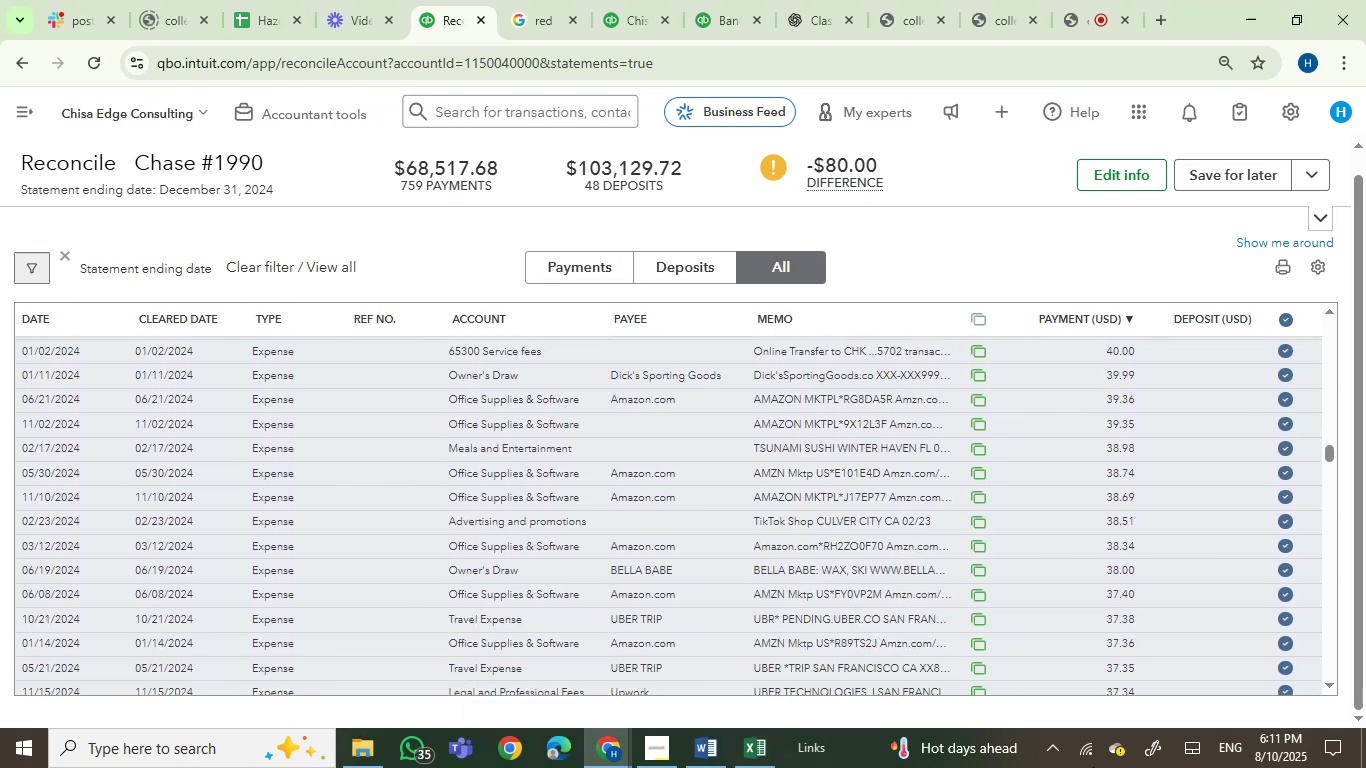 
left_click([780, 760])
 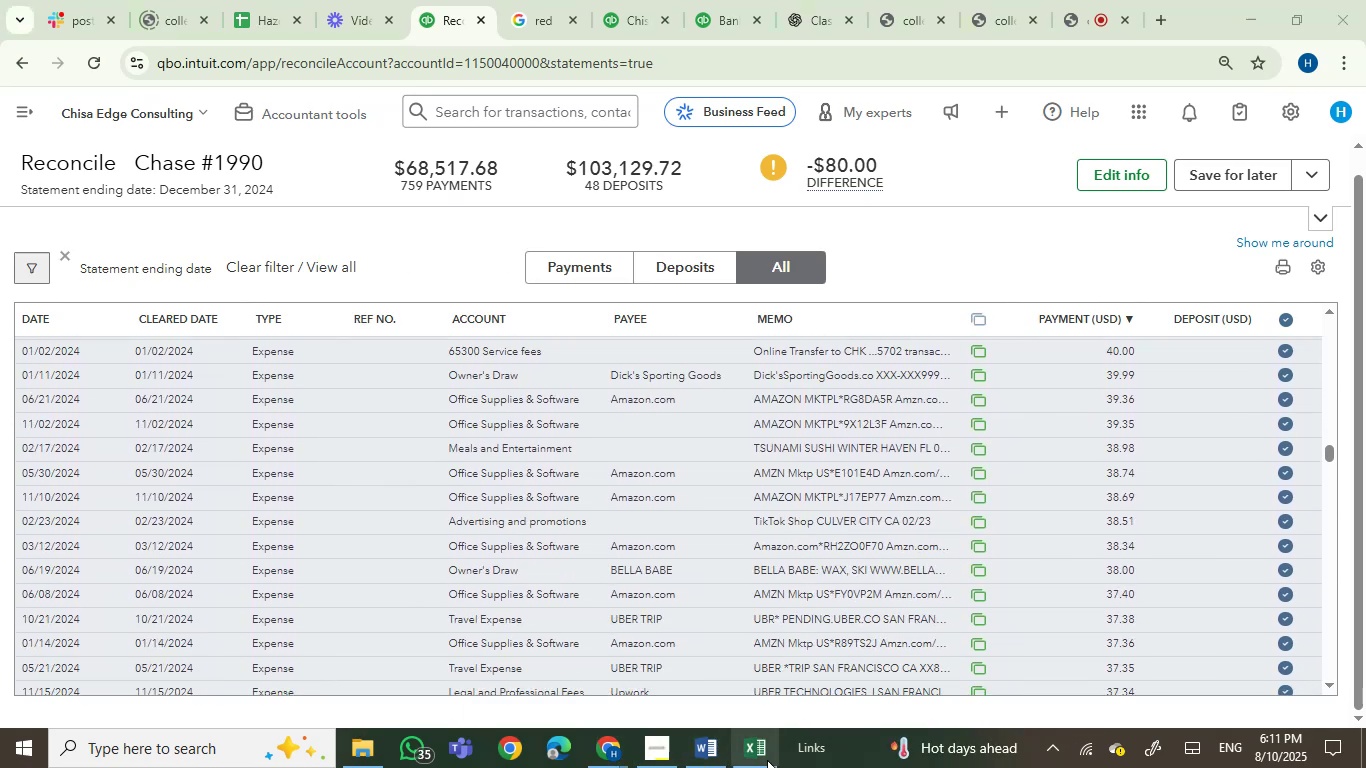 
left_click([767, 760])
 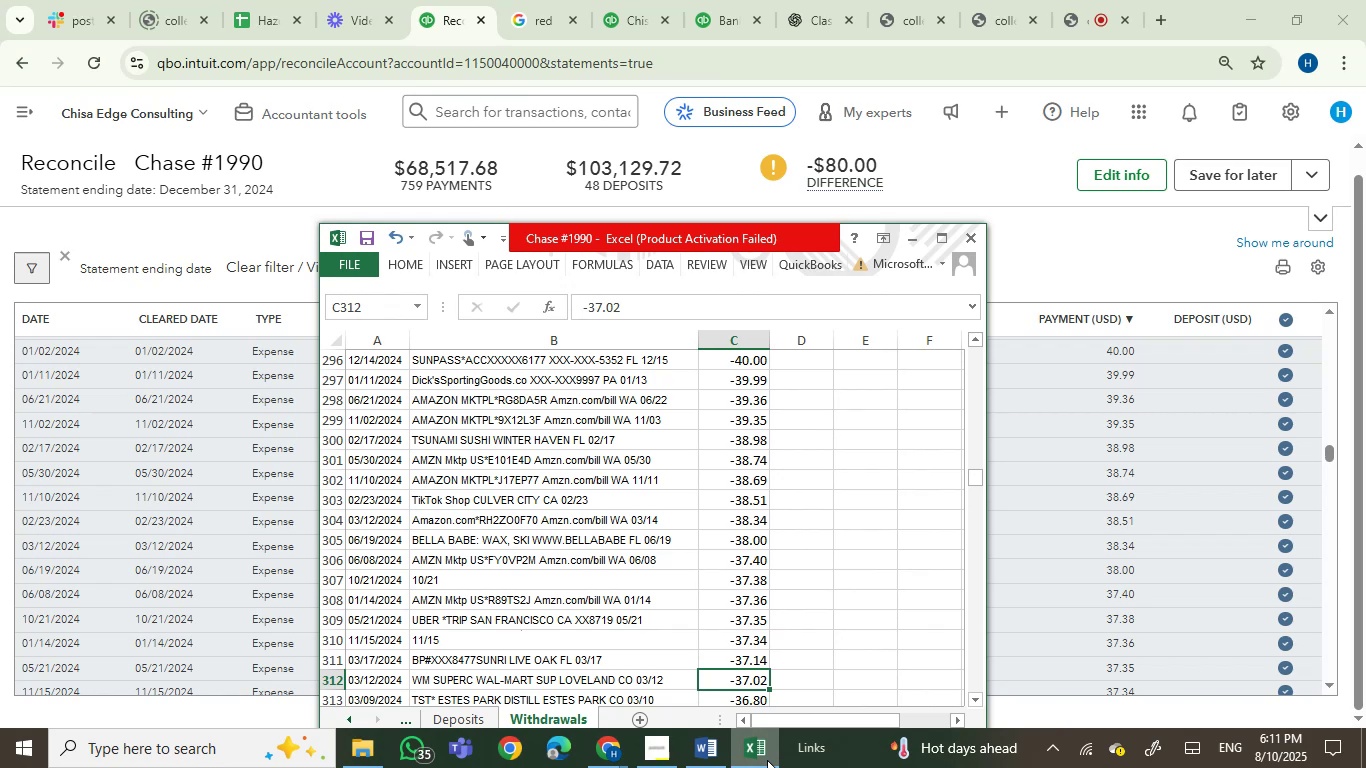 
wait(7.21)
 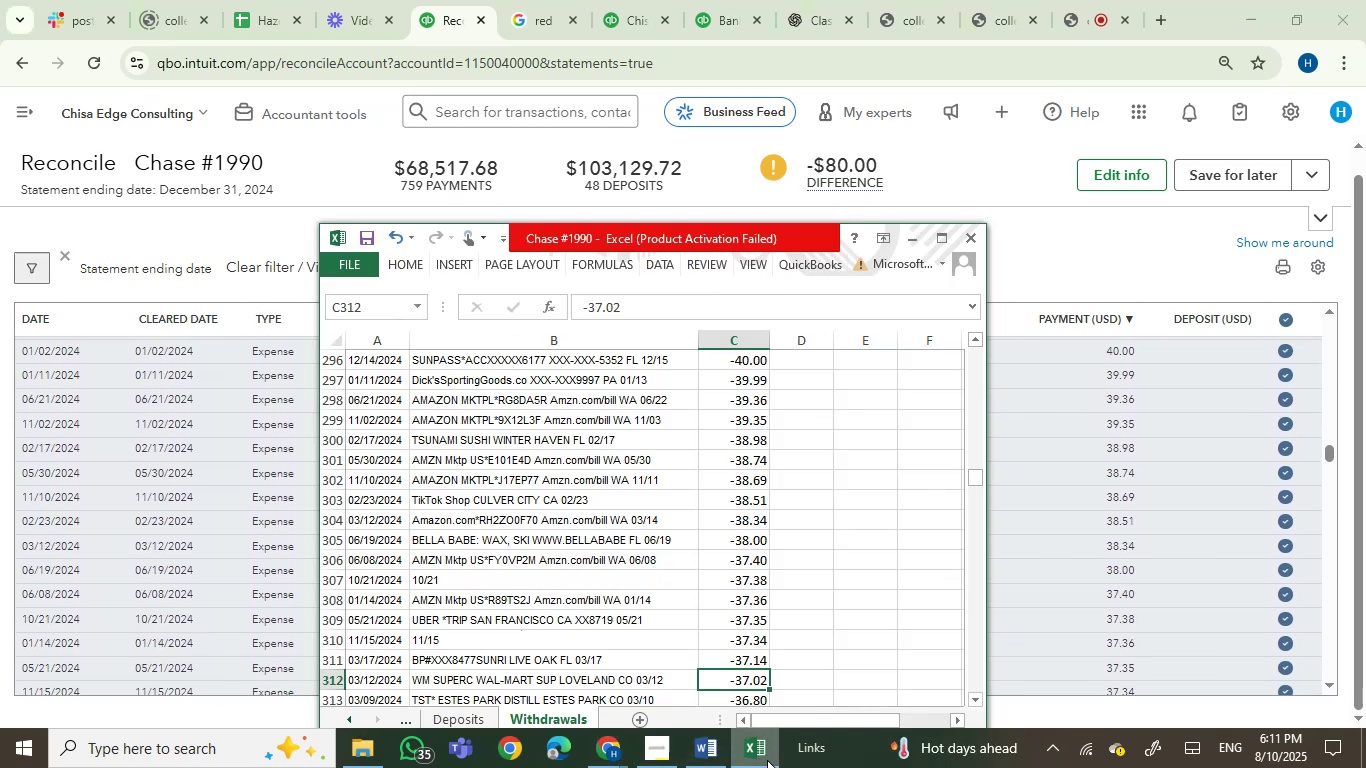 
key(ArrowUp)
 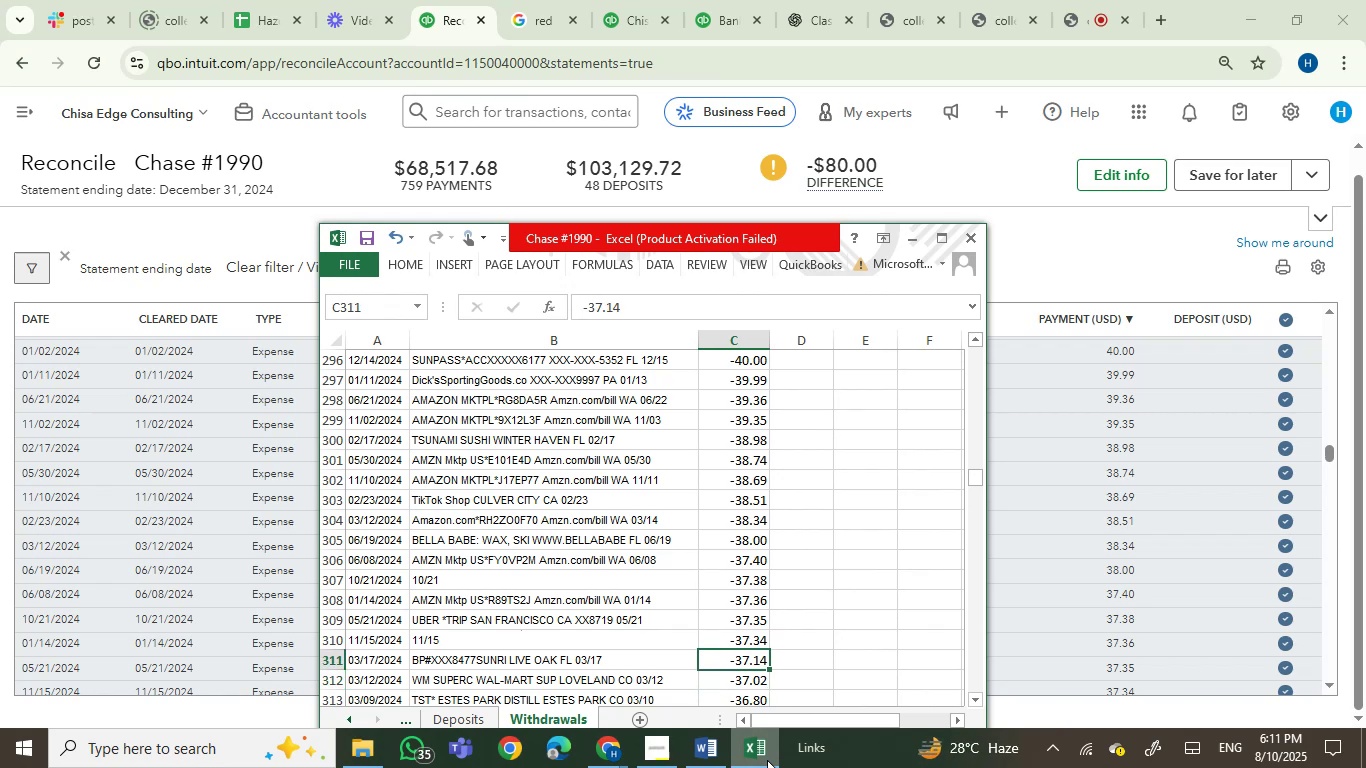 
hold_key(key=ArrowUp, duration=0.78)
 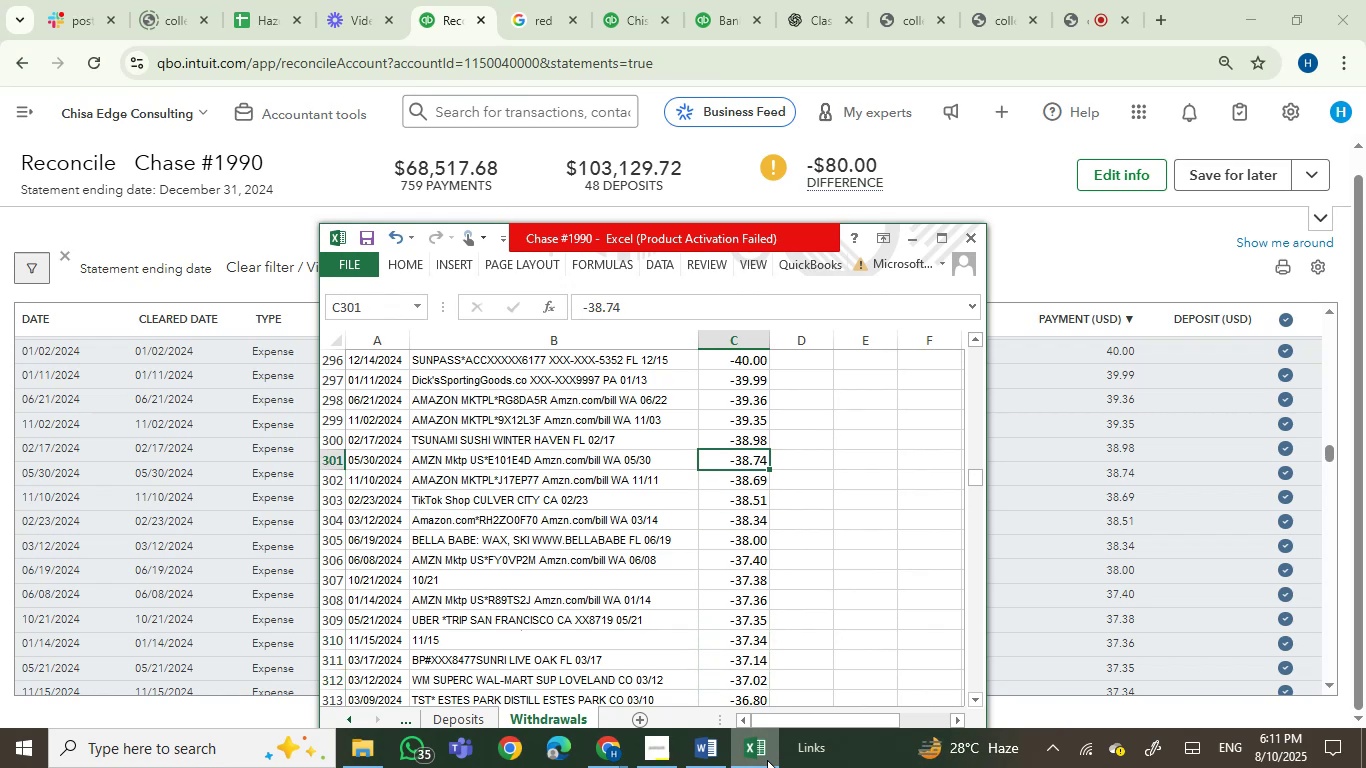 
hold_key(key=ArrowUp, duration=0.69)
 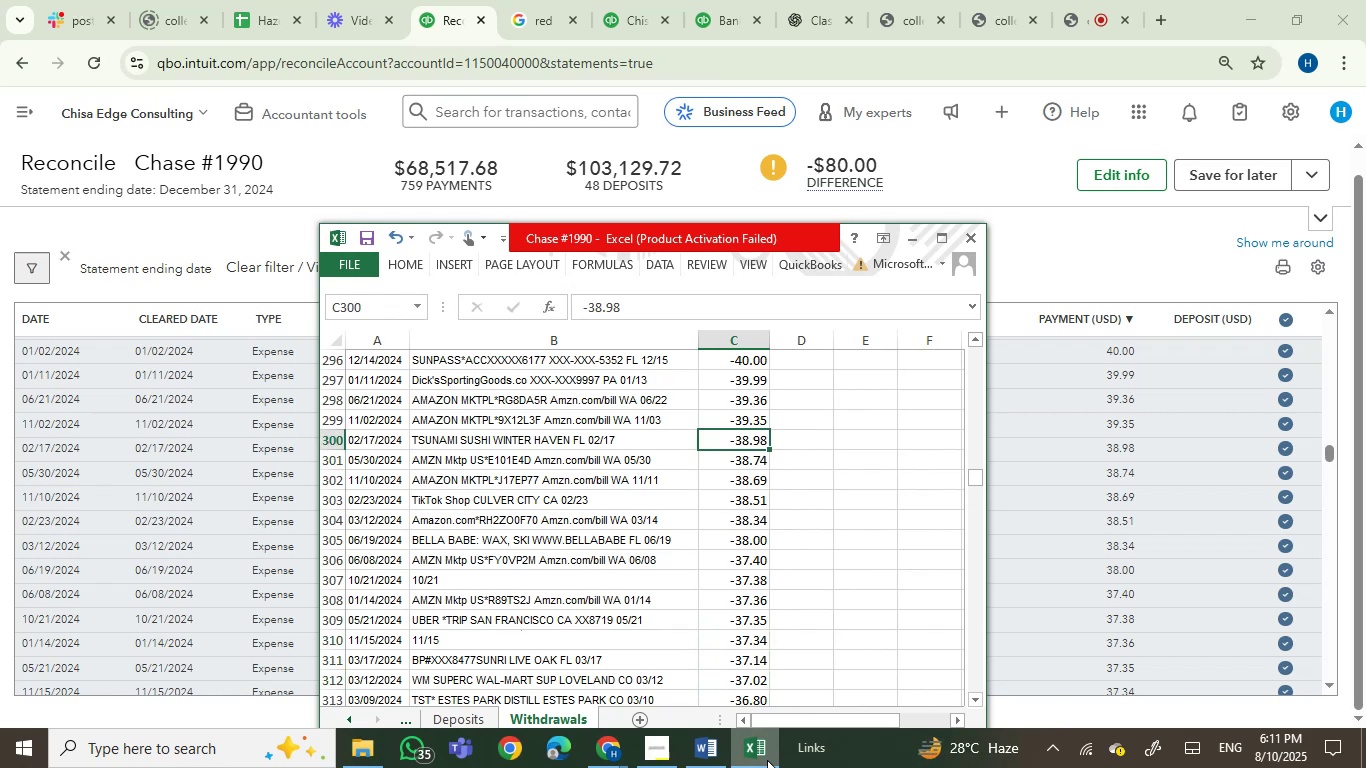 
key(ArrowUp)
 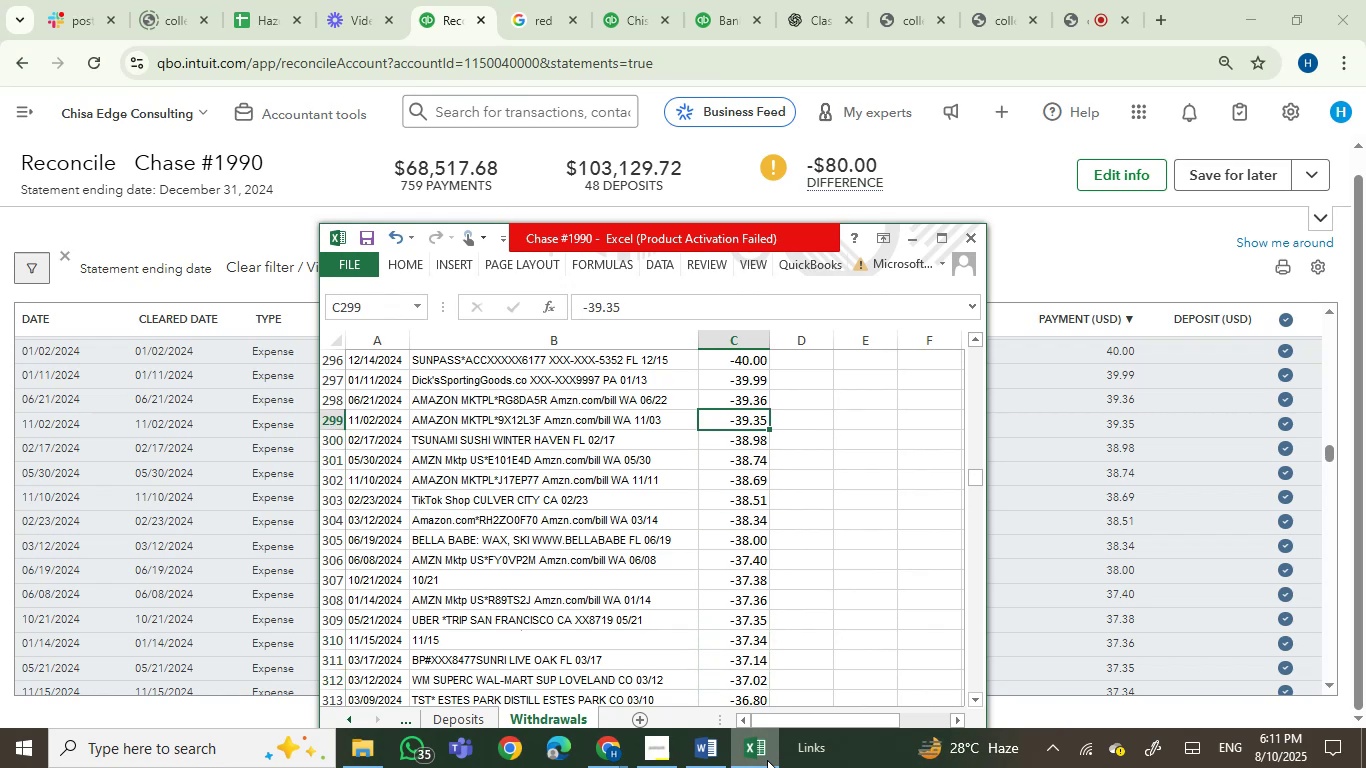 
key(ArrowDown)
 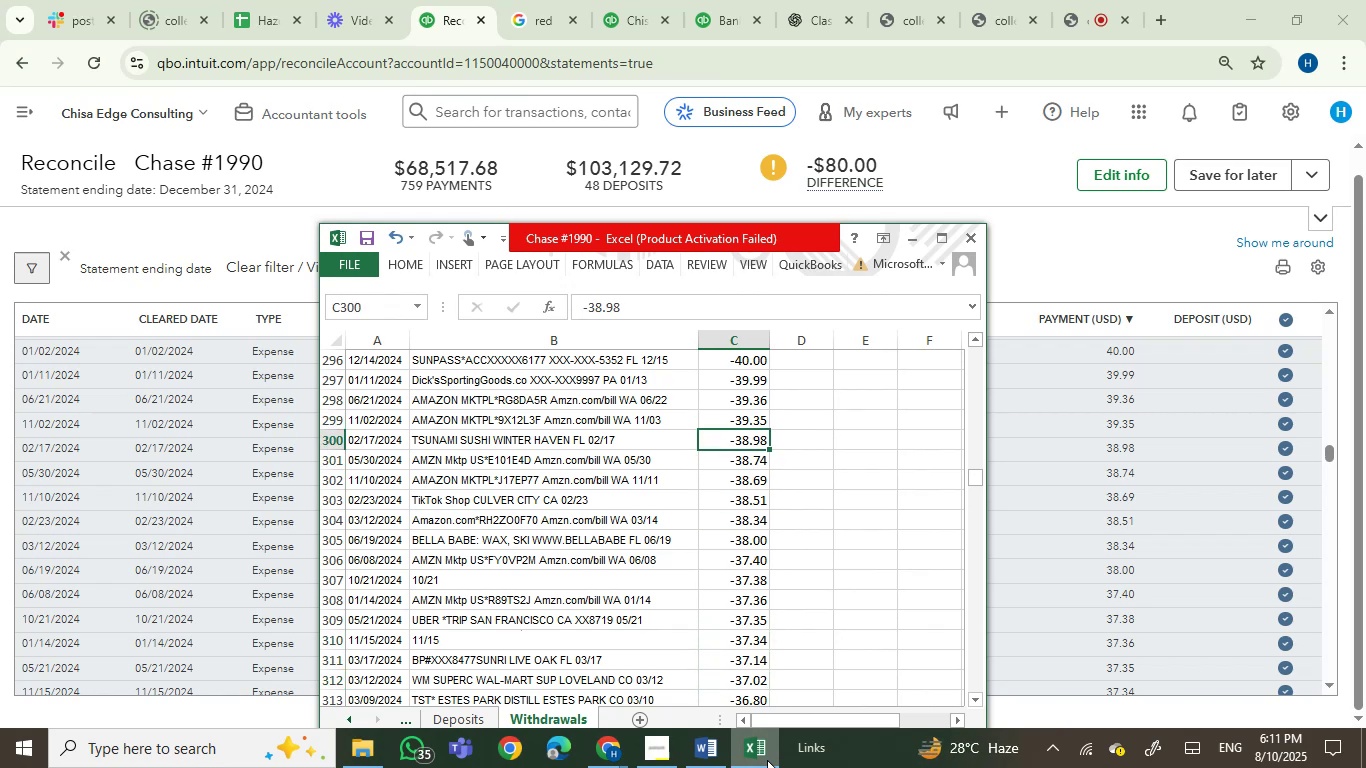 
key(ArrowDown)
 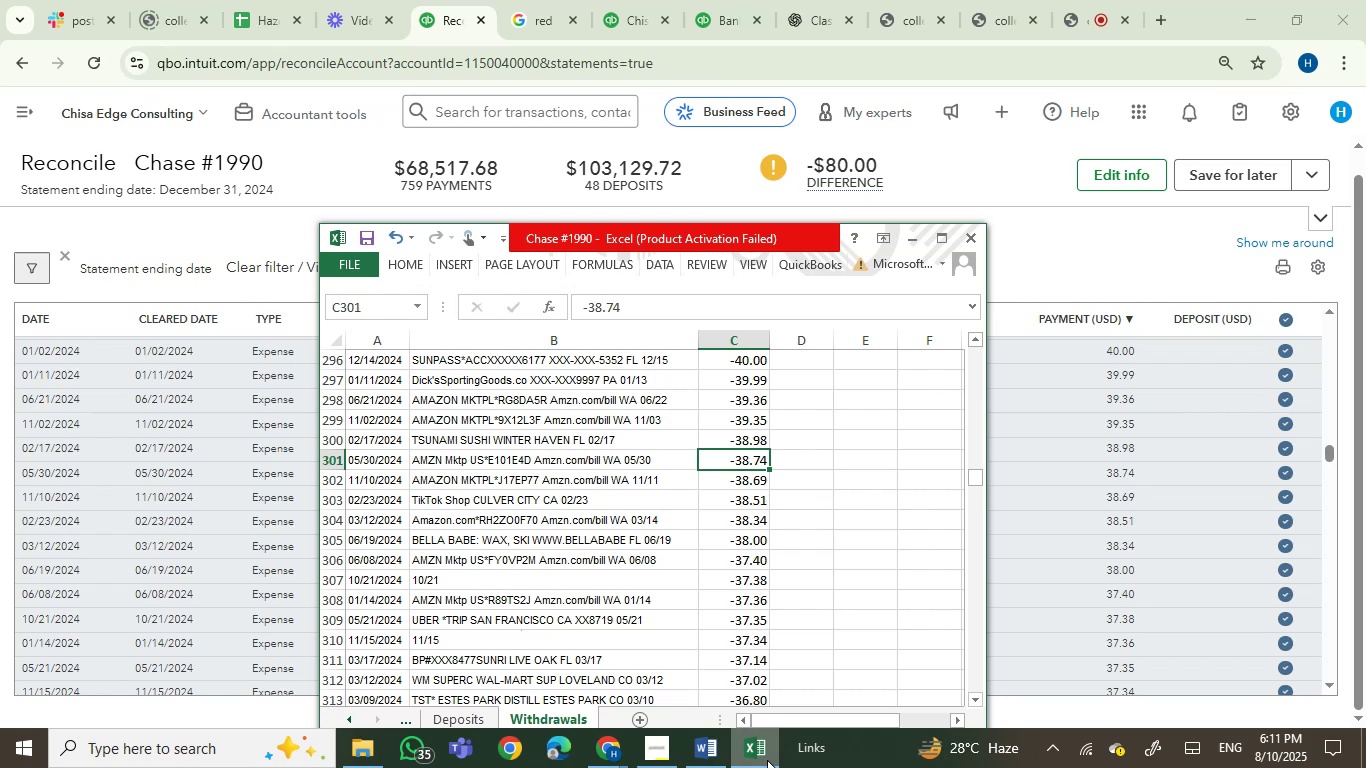 
key(ArrowDown)
 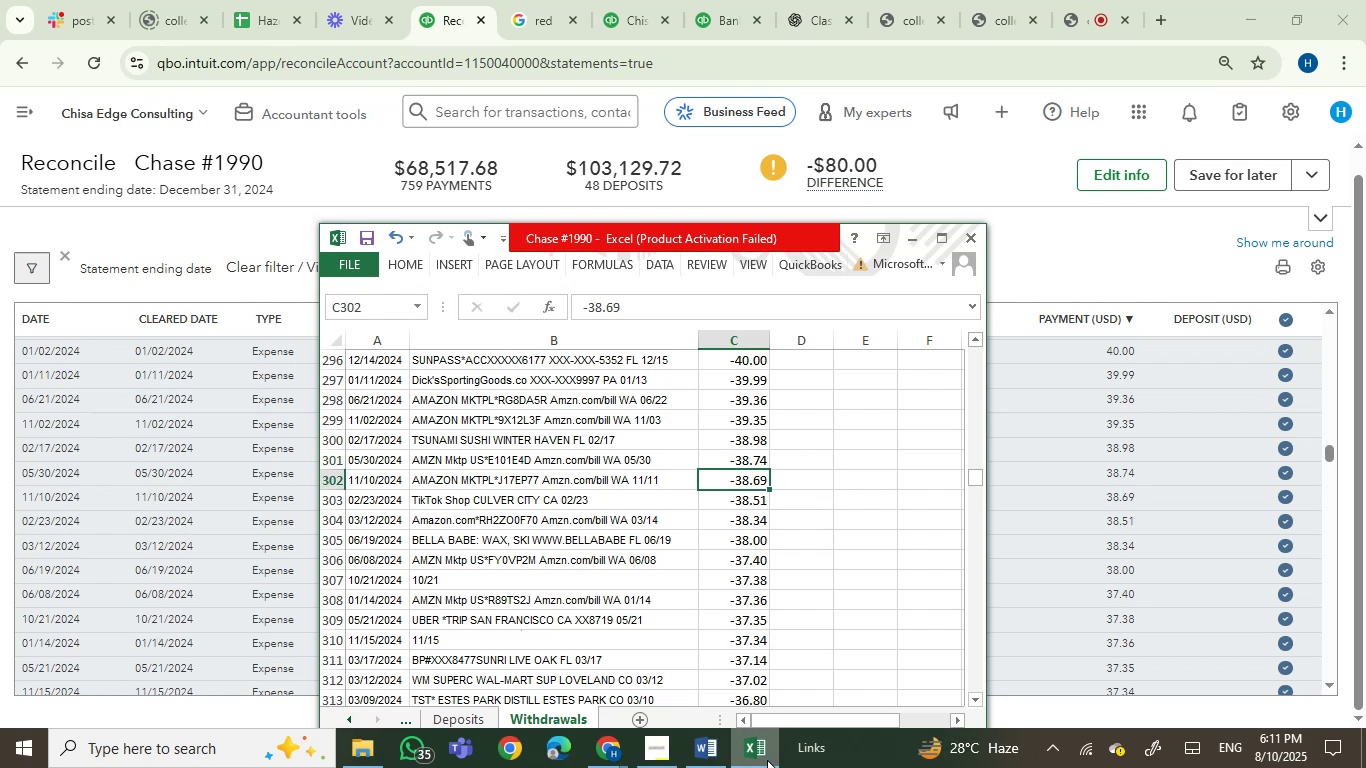 
key(ArrowDown)
 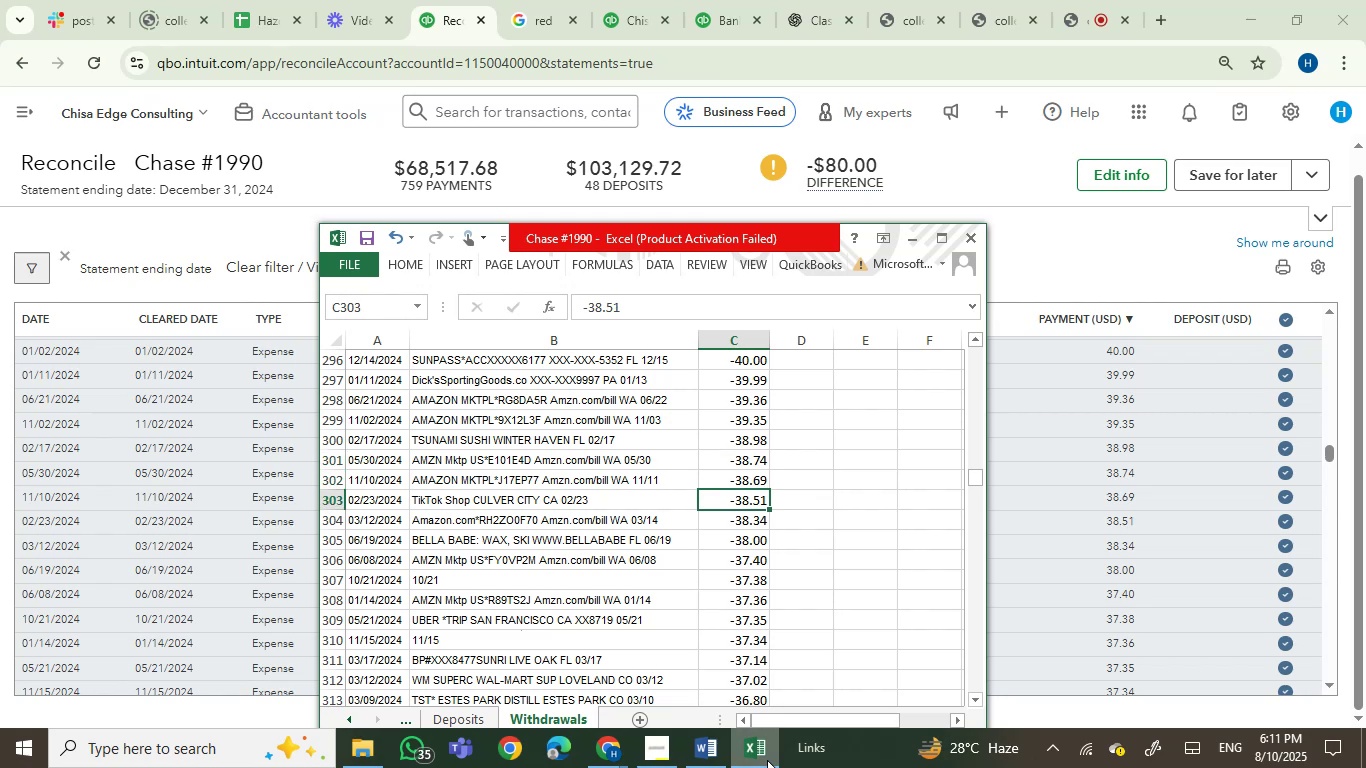 
key(ArrowDown)
 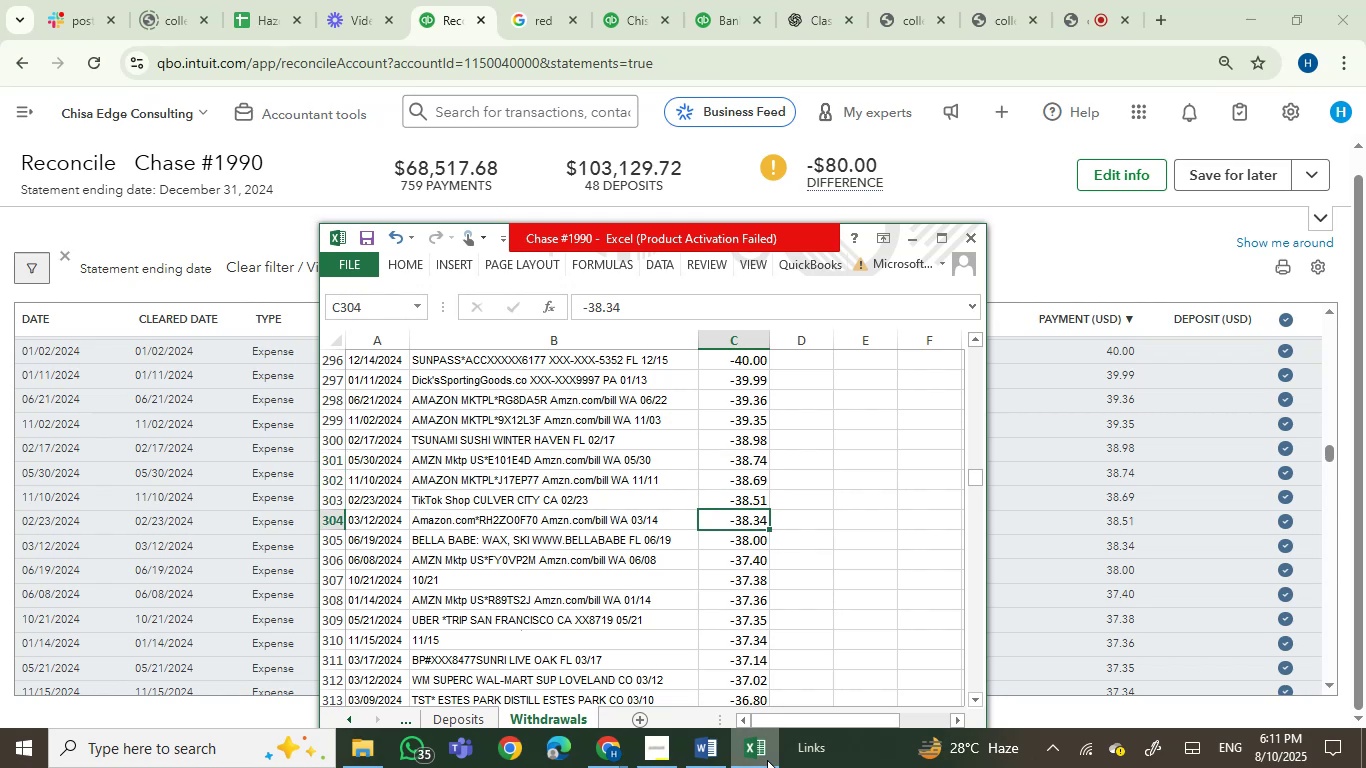 
key(ArrowDown)
 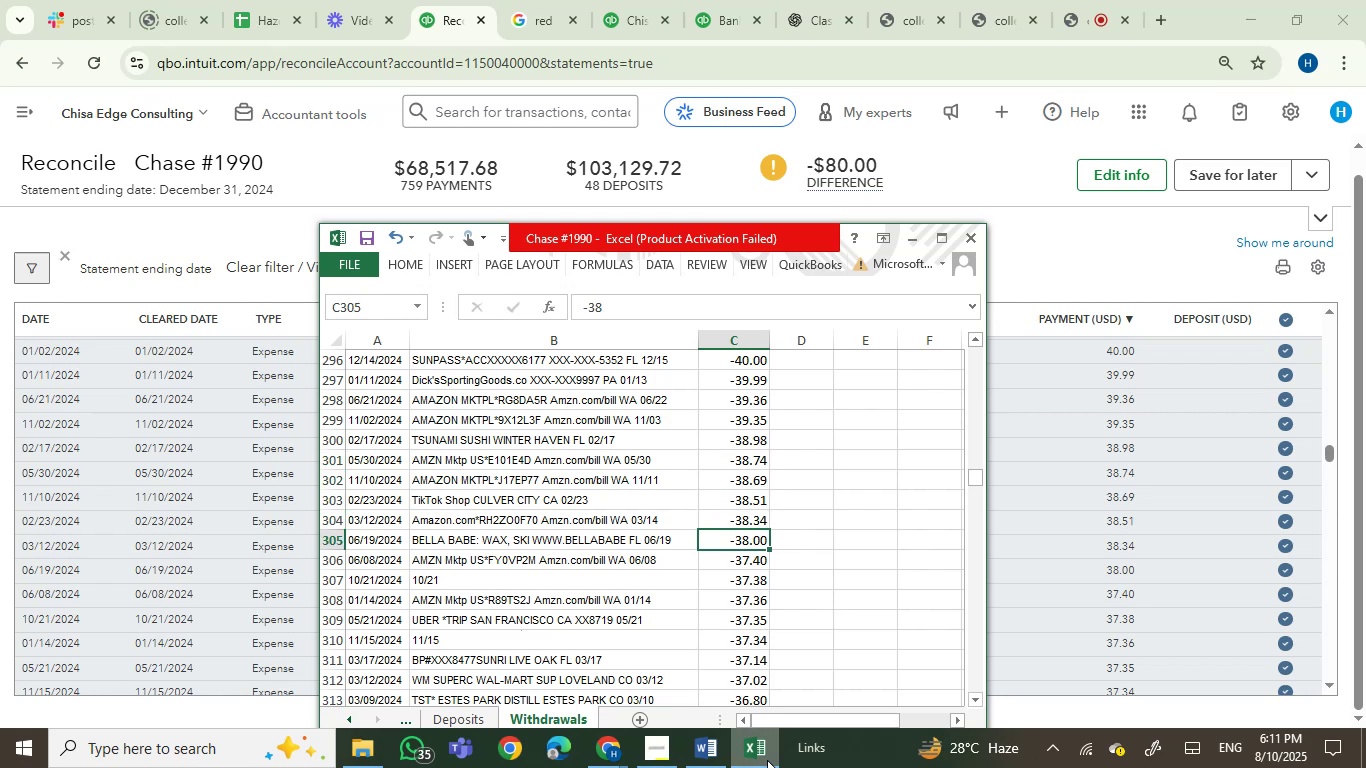 
key(ArrowDown)
 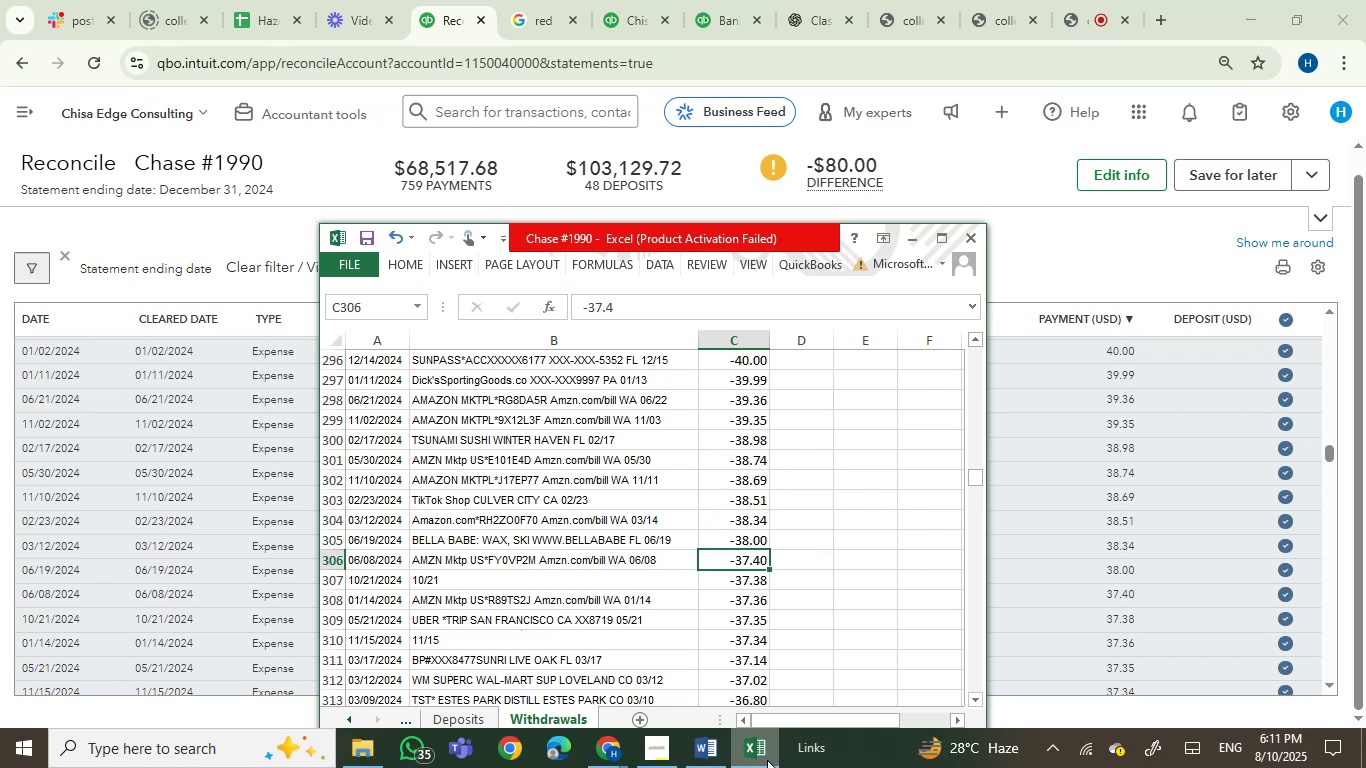 
key(ArrowDown)
 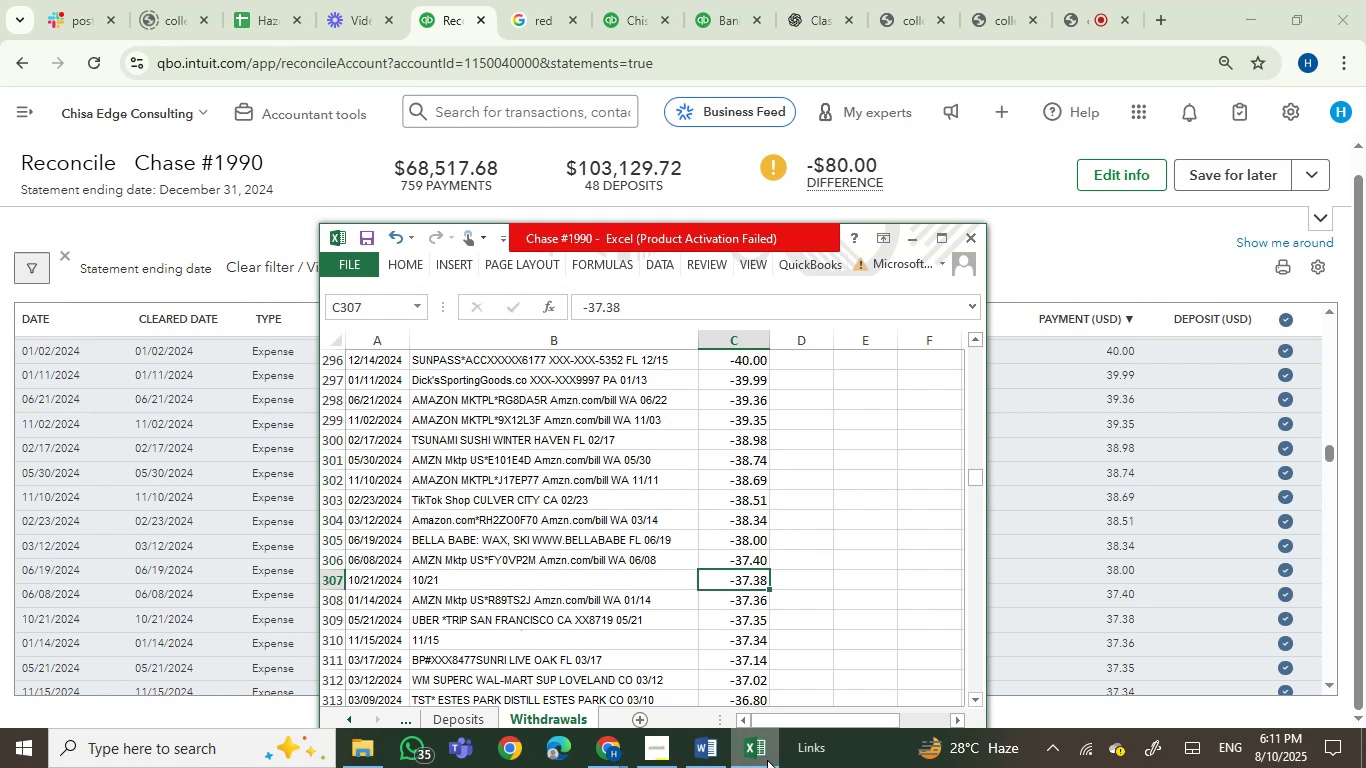 
key(ArrowDown)
 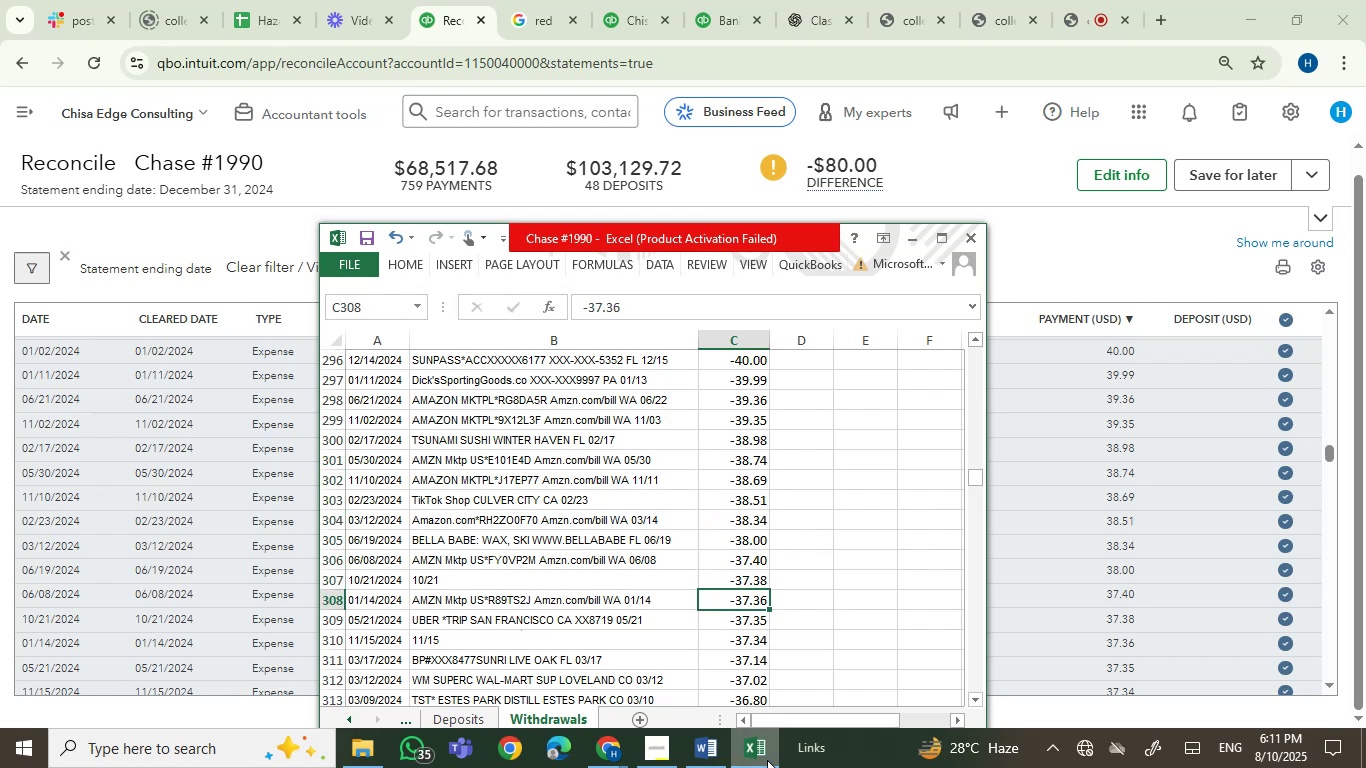 
key(ArrowDown)
 